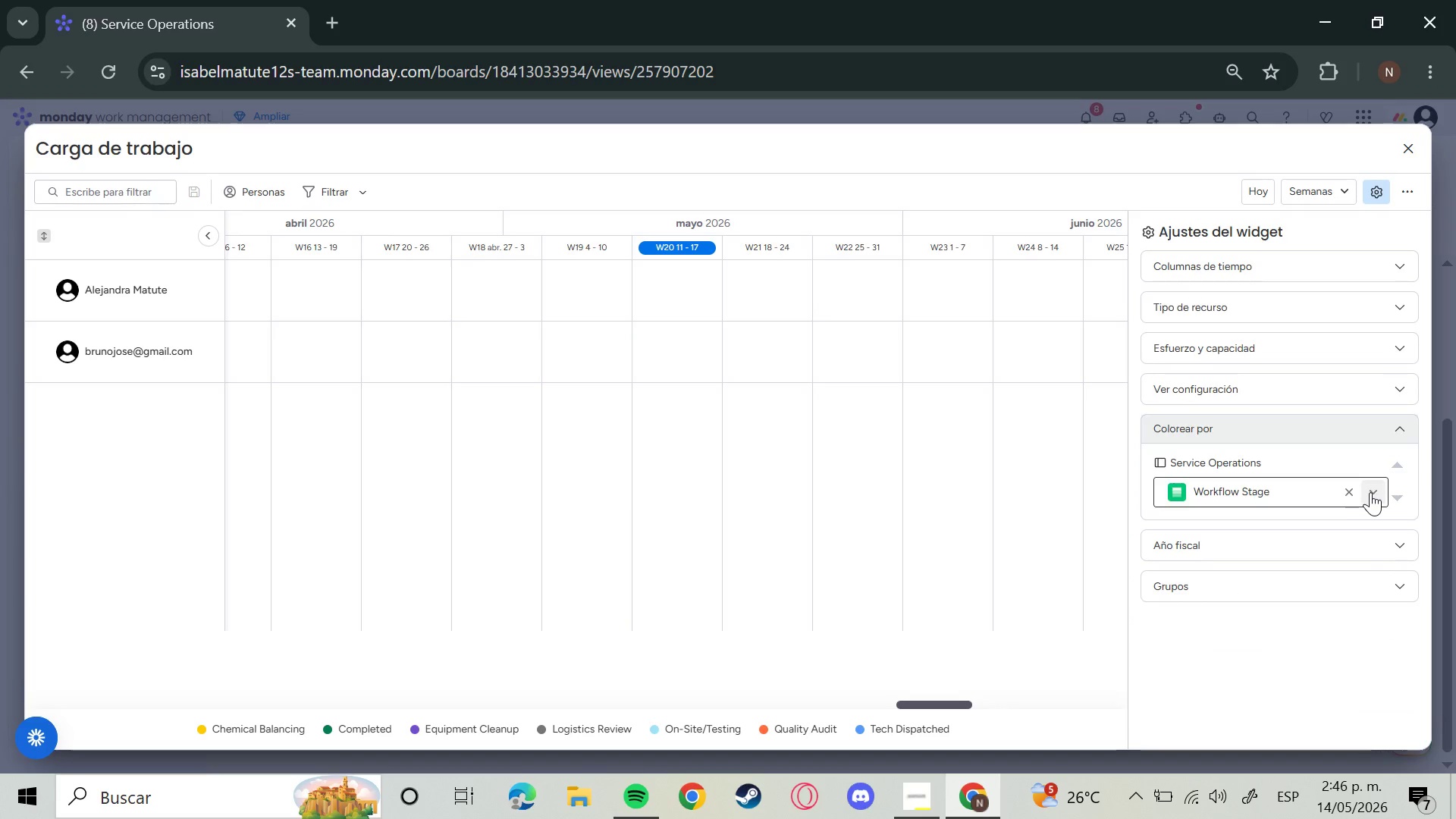 
left_click([1357, 493])
 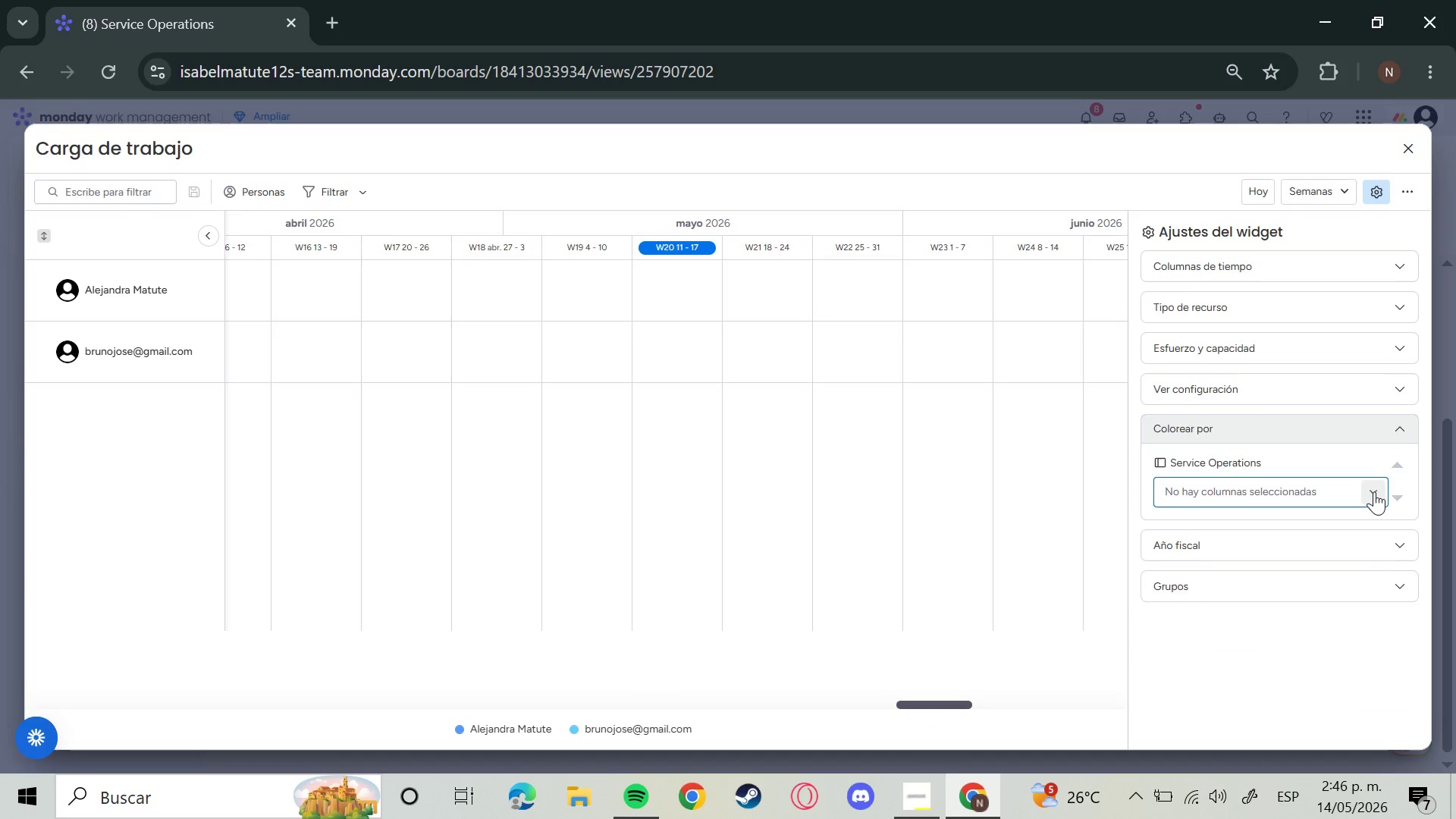 
left_click([1374, 491])
 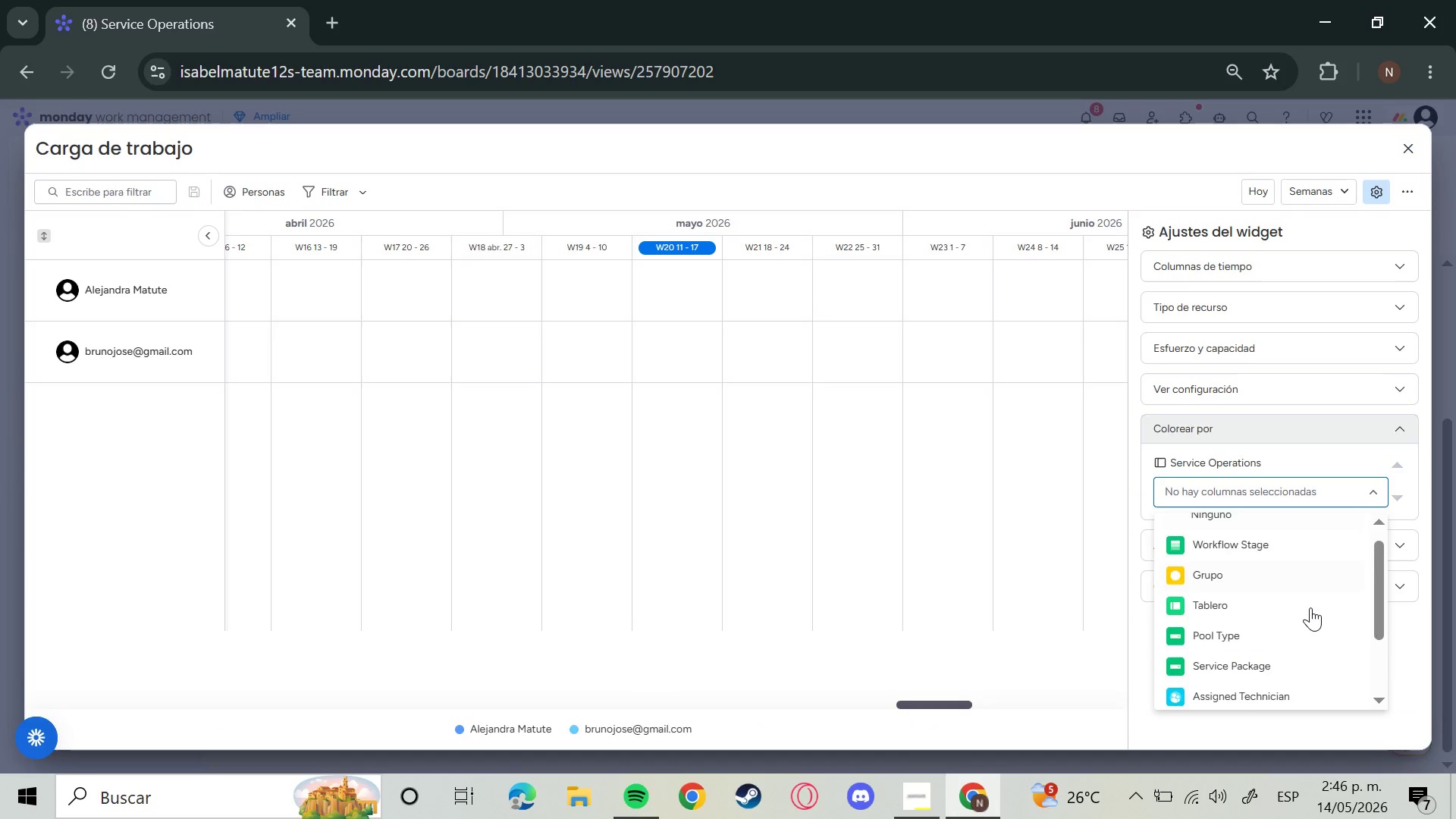 
scroll: coordinate [1307, 623], scroll_direction: down, amount: 3.0
 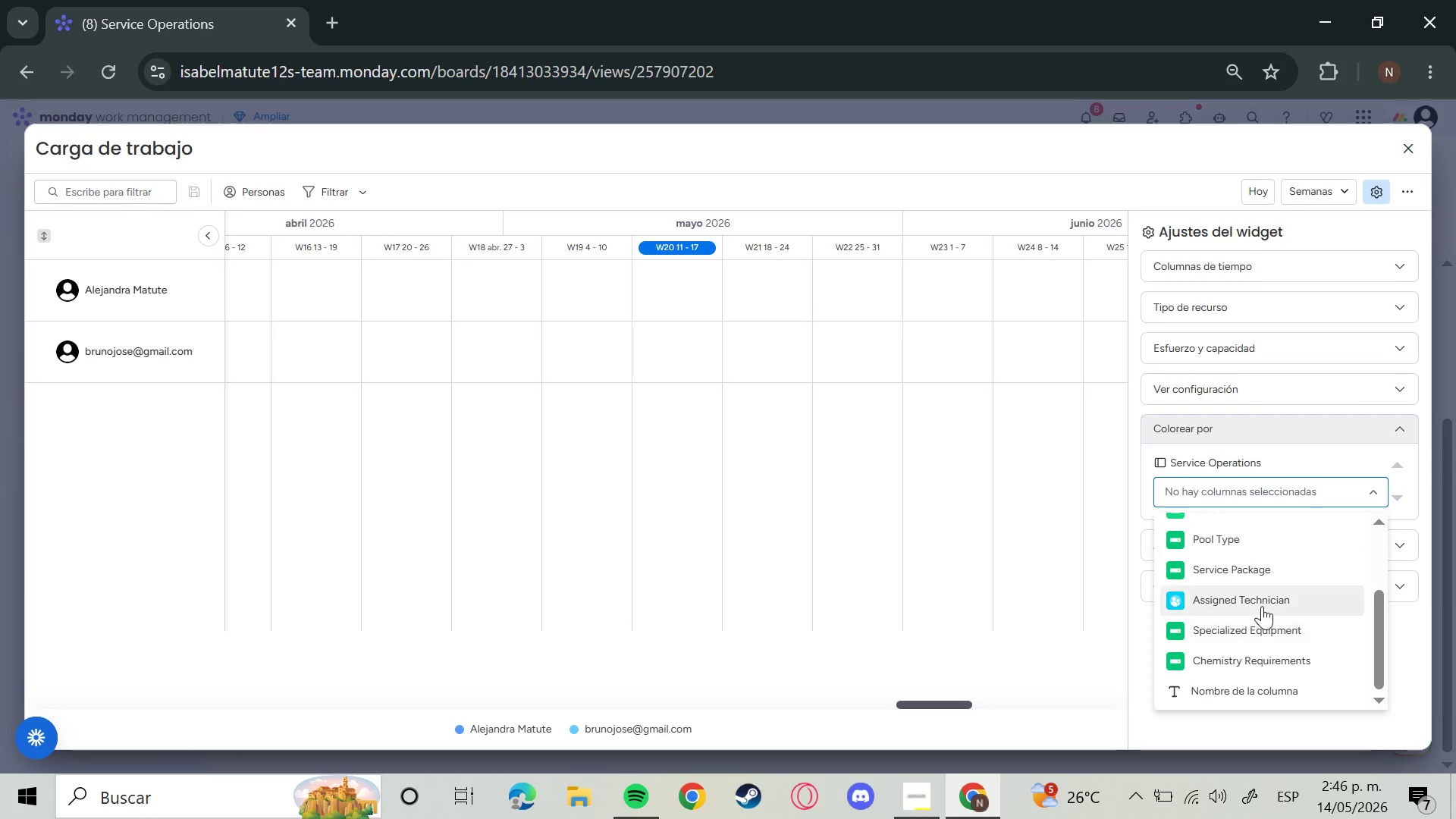 
left_click([1262, 606])
 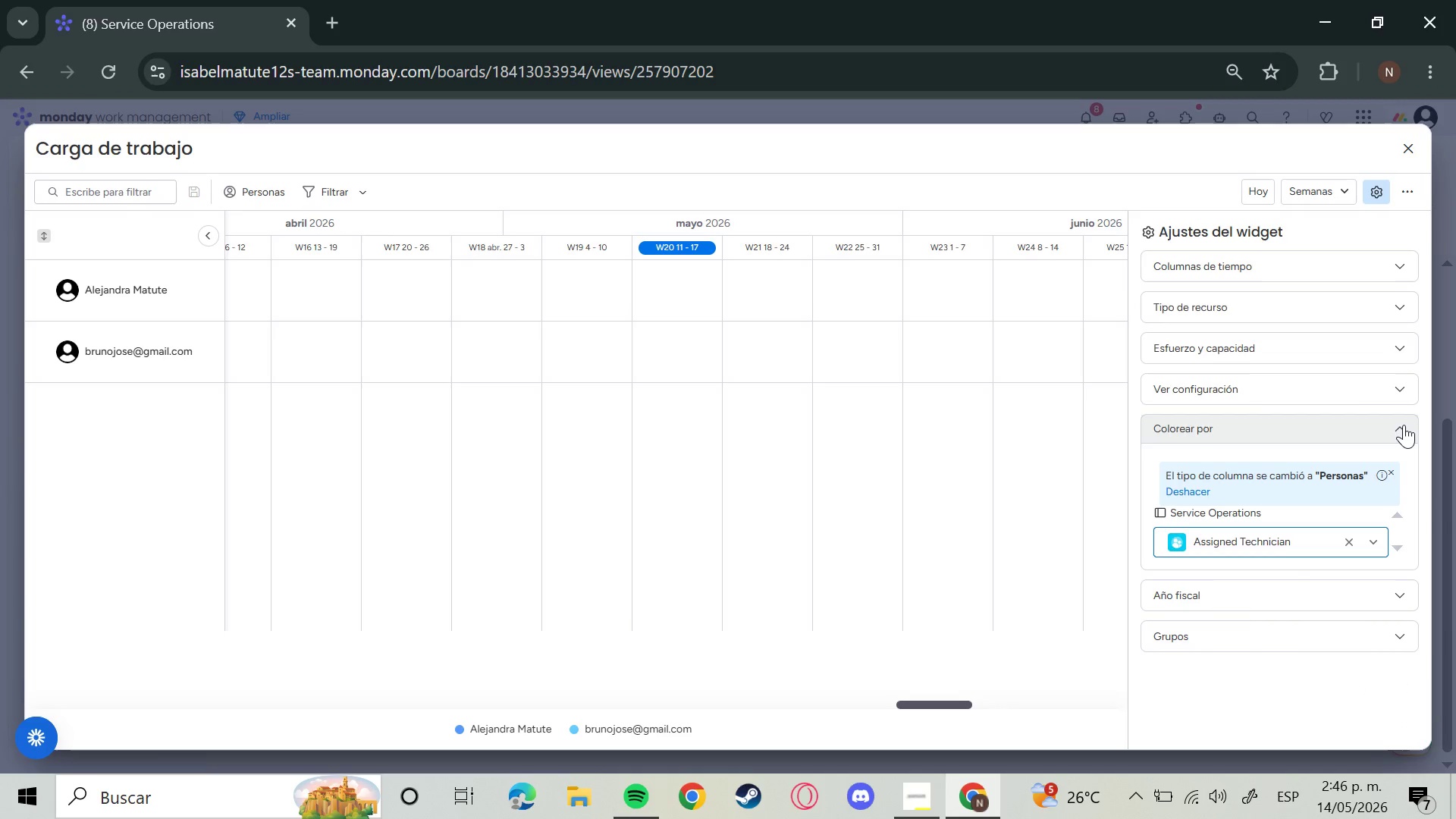 
left_click([1404, 425])
 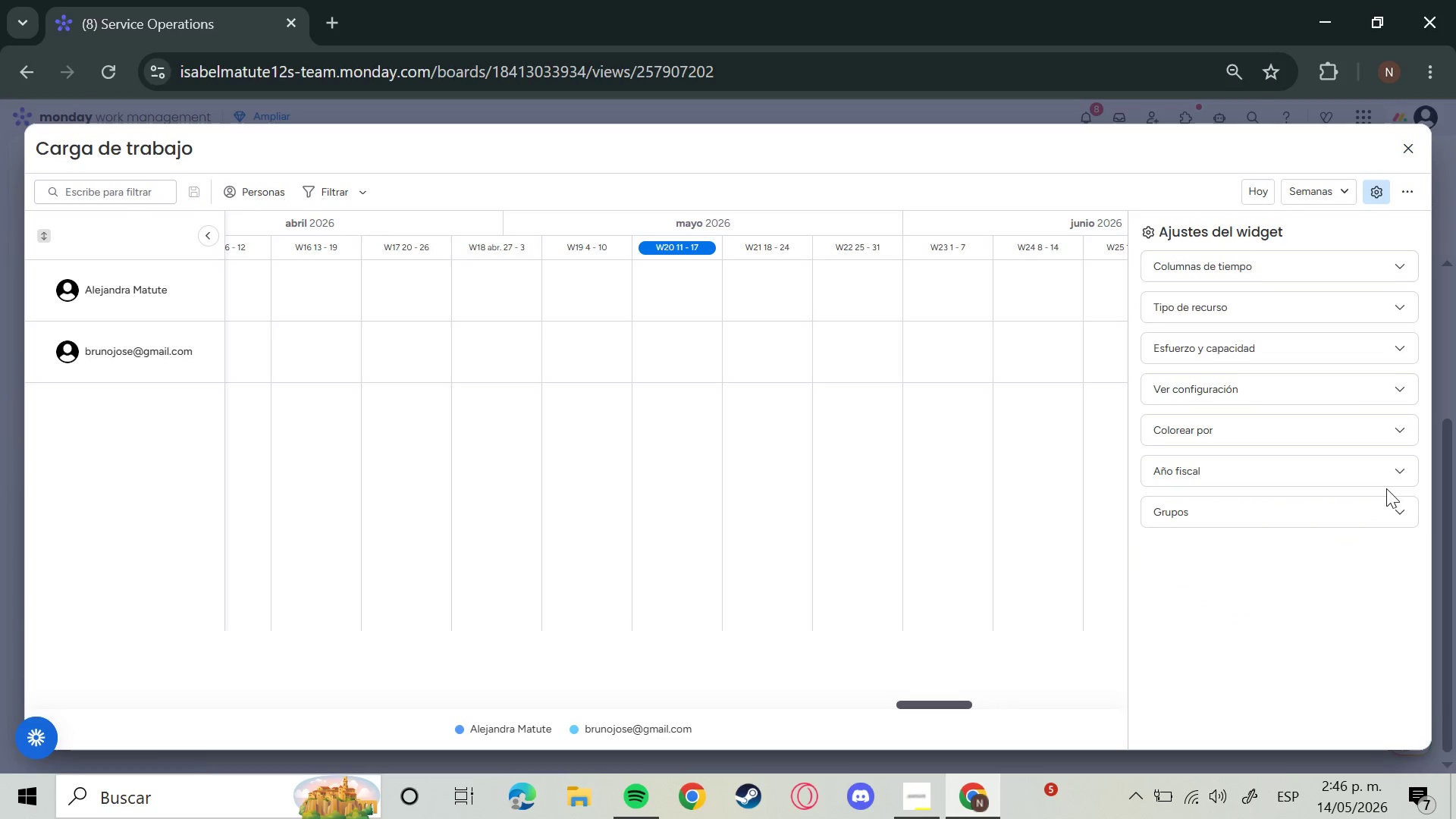 
double_click([1393, 484])
 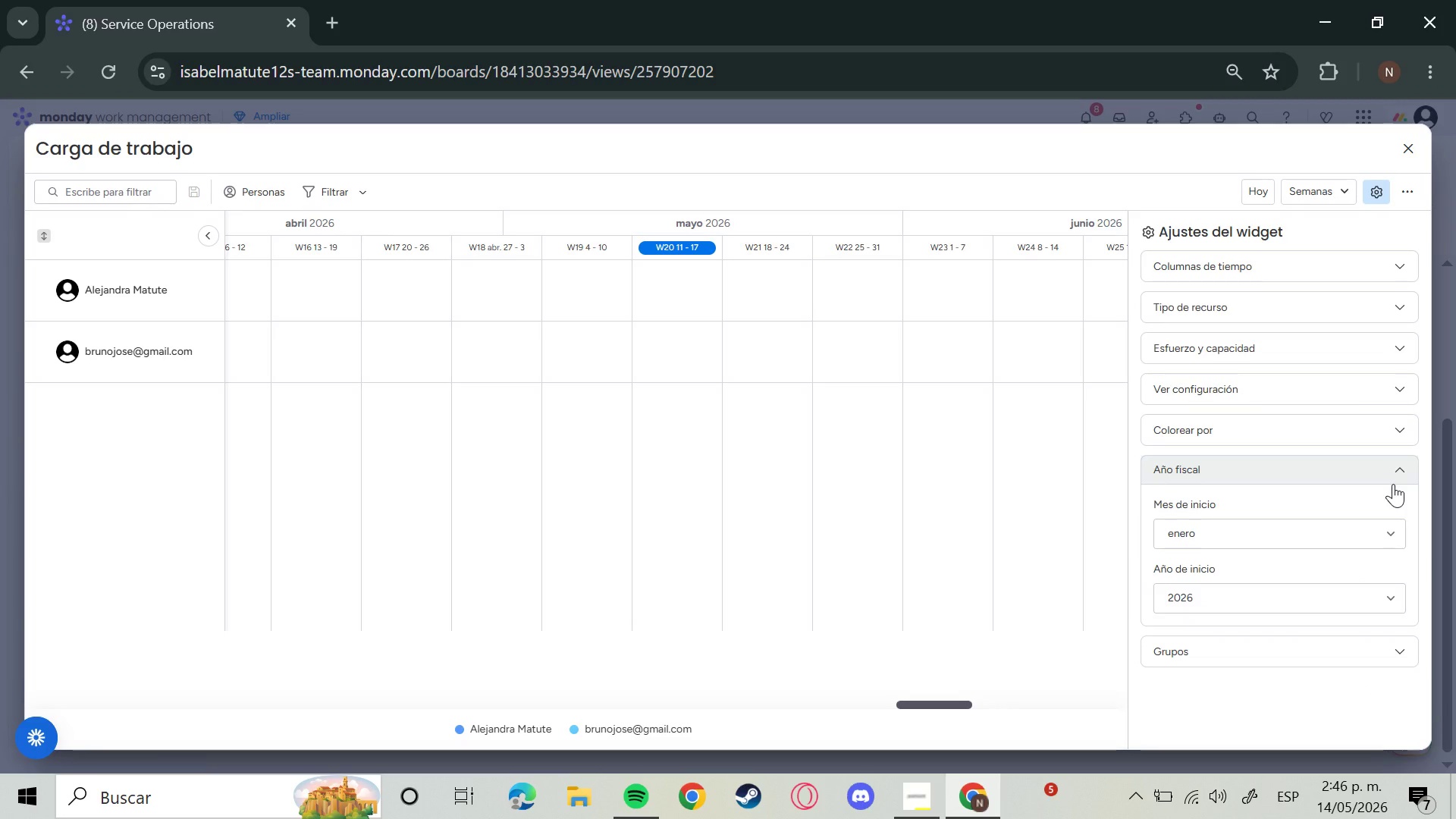 
left_click([1393, 484])
 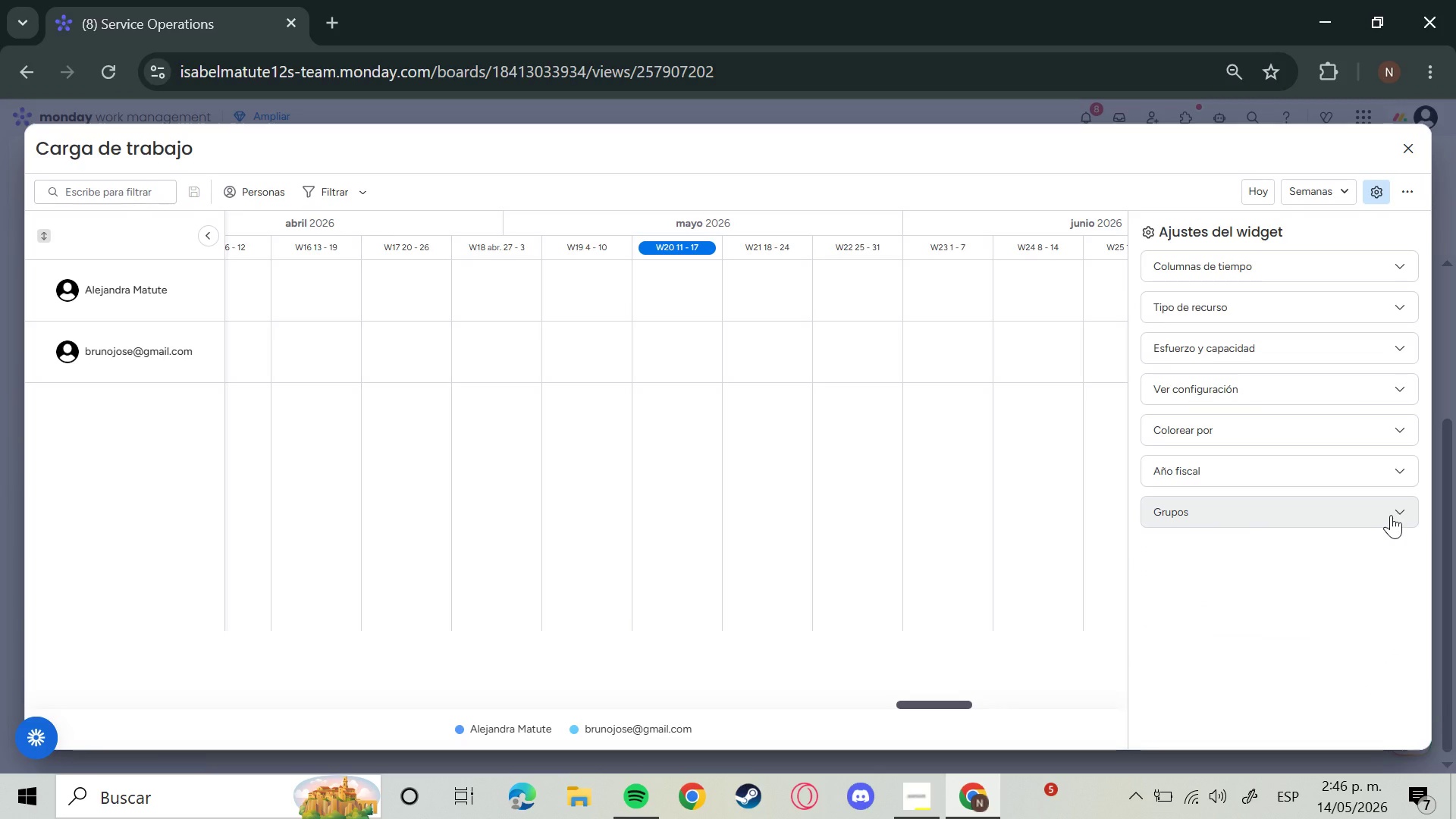 
left_click([1391, 515])
 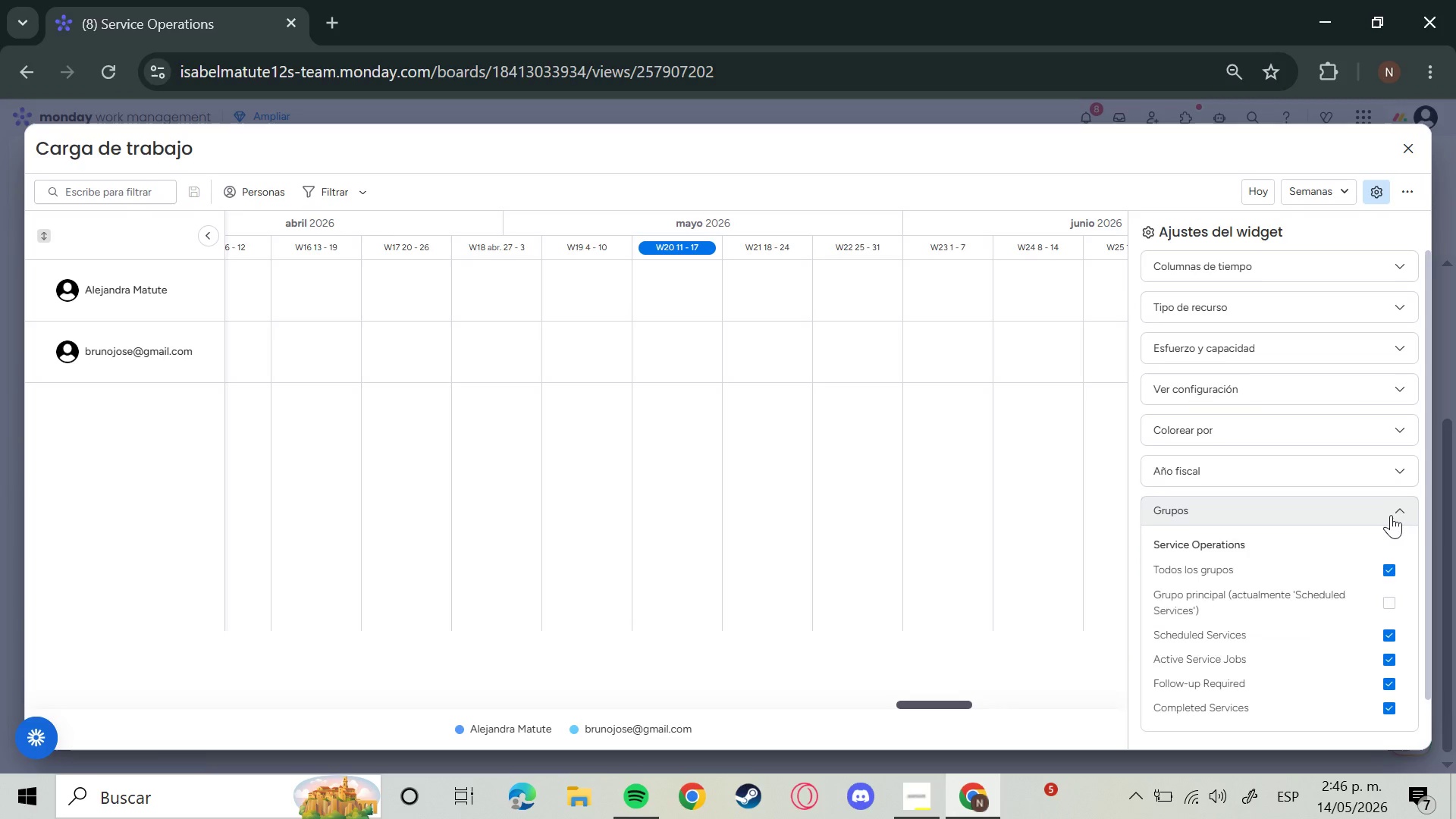 
left_click([1391, 515])
 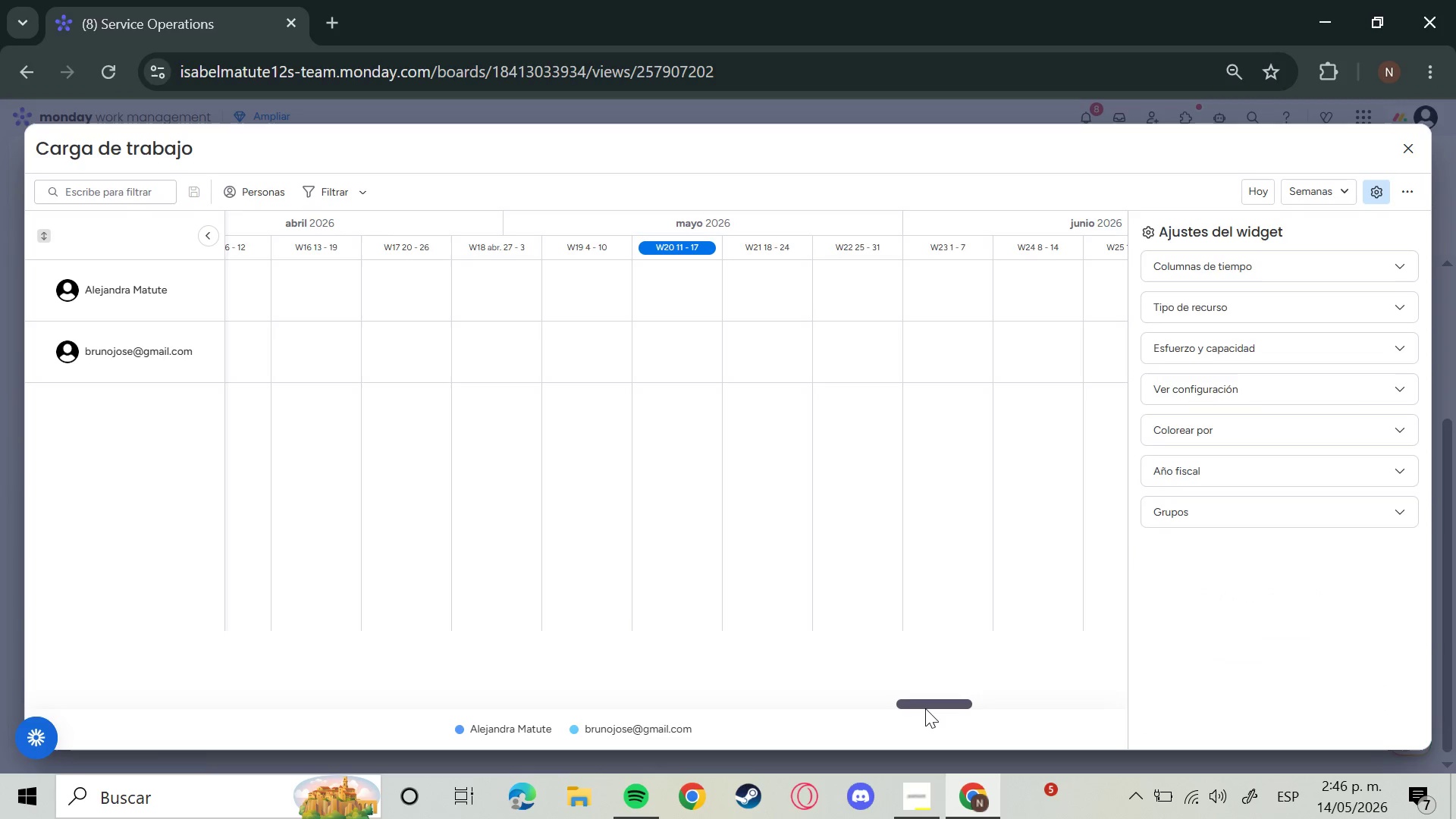 
left_click_drag(start_coordinate=[923, 706], to_coordinate=[171, 645])
 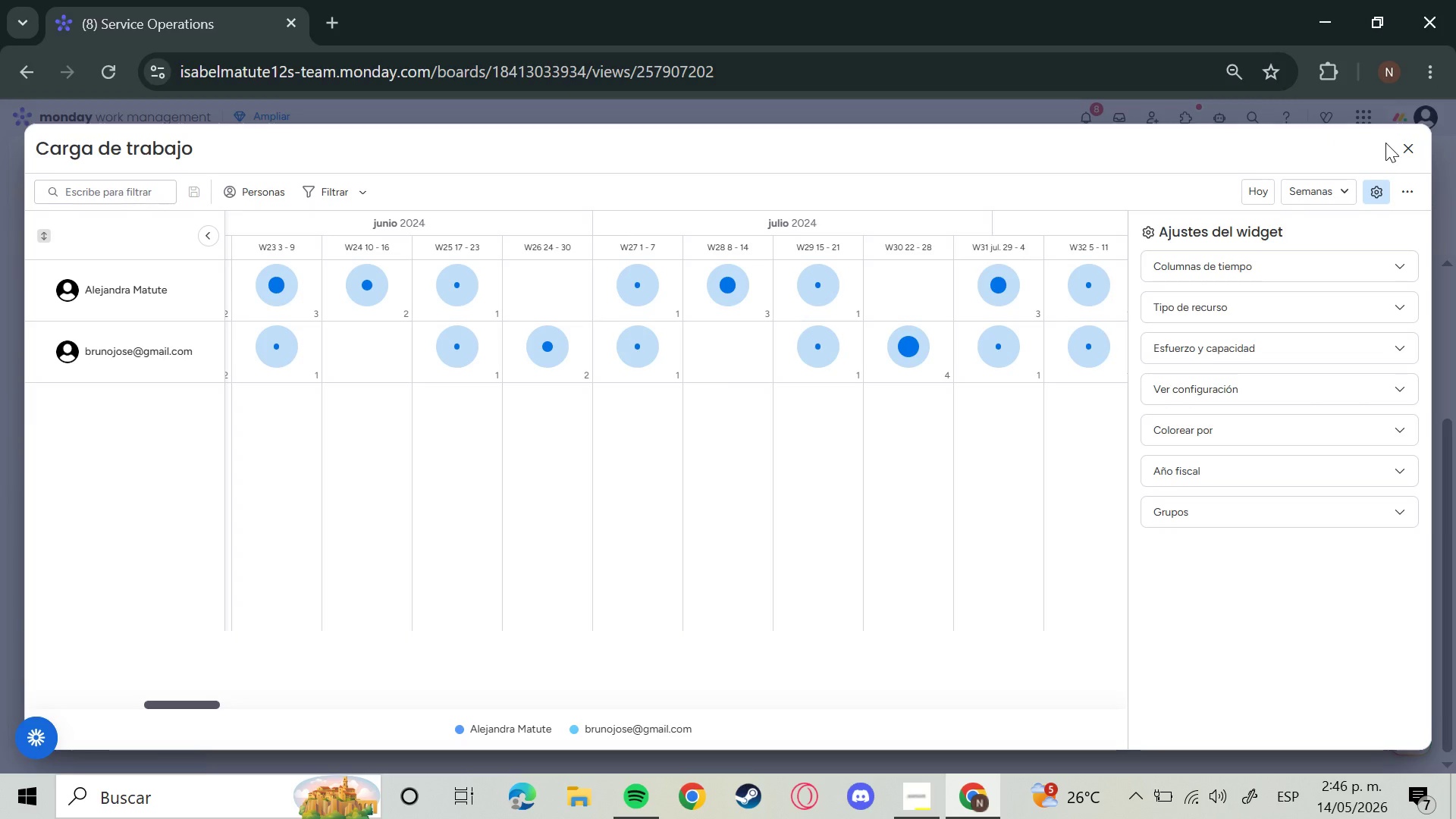 
left_click([1410, 156])
 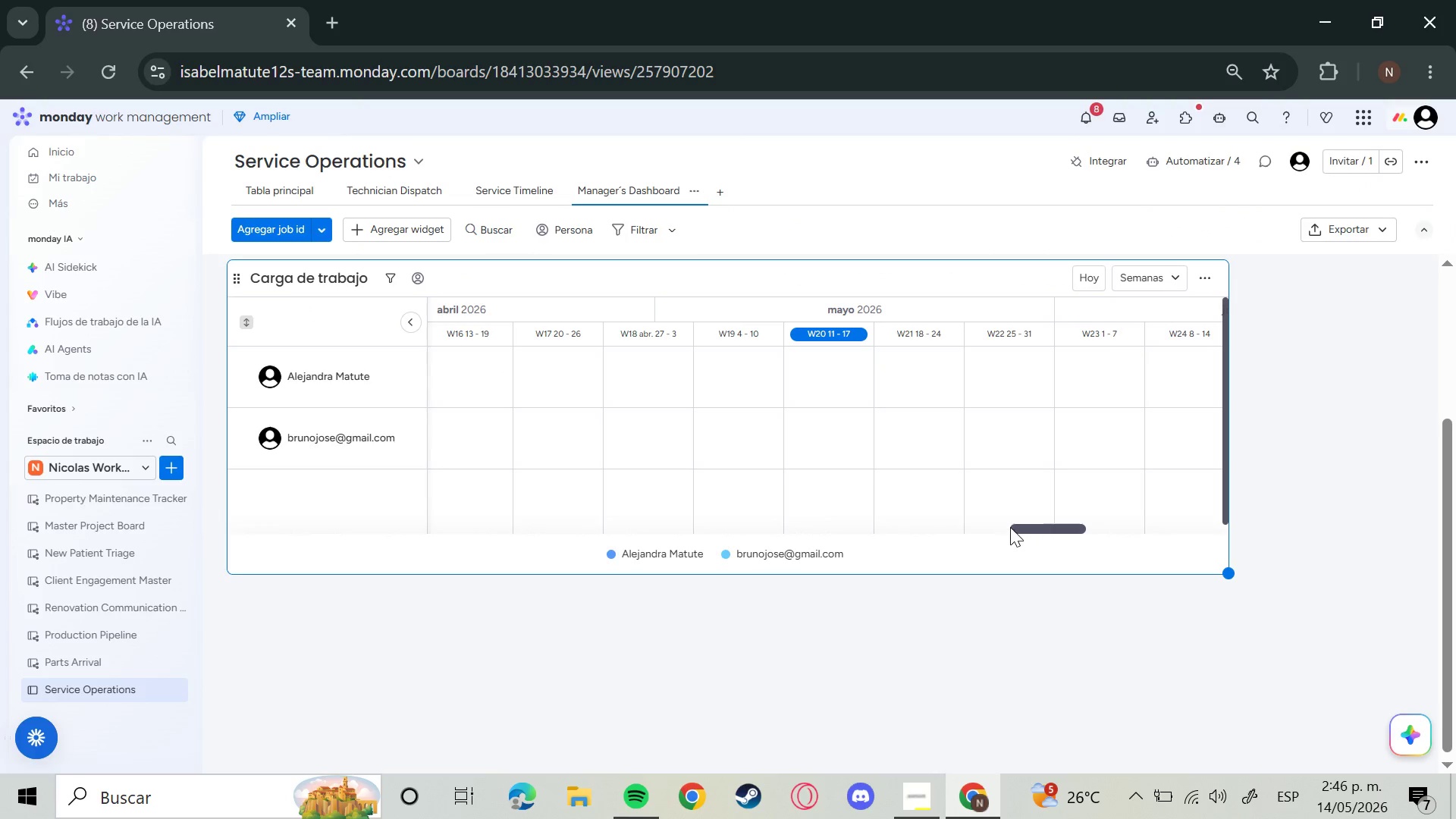 
left_click_drag(start_coordinate=[1036, 522], to_coordinate=[389, 540])
 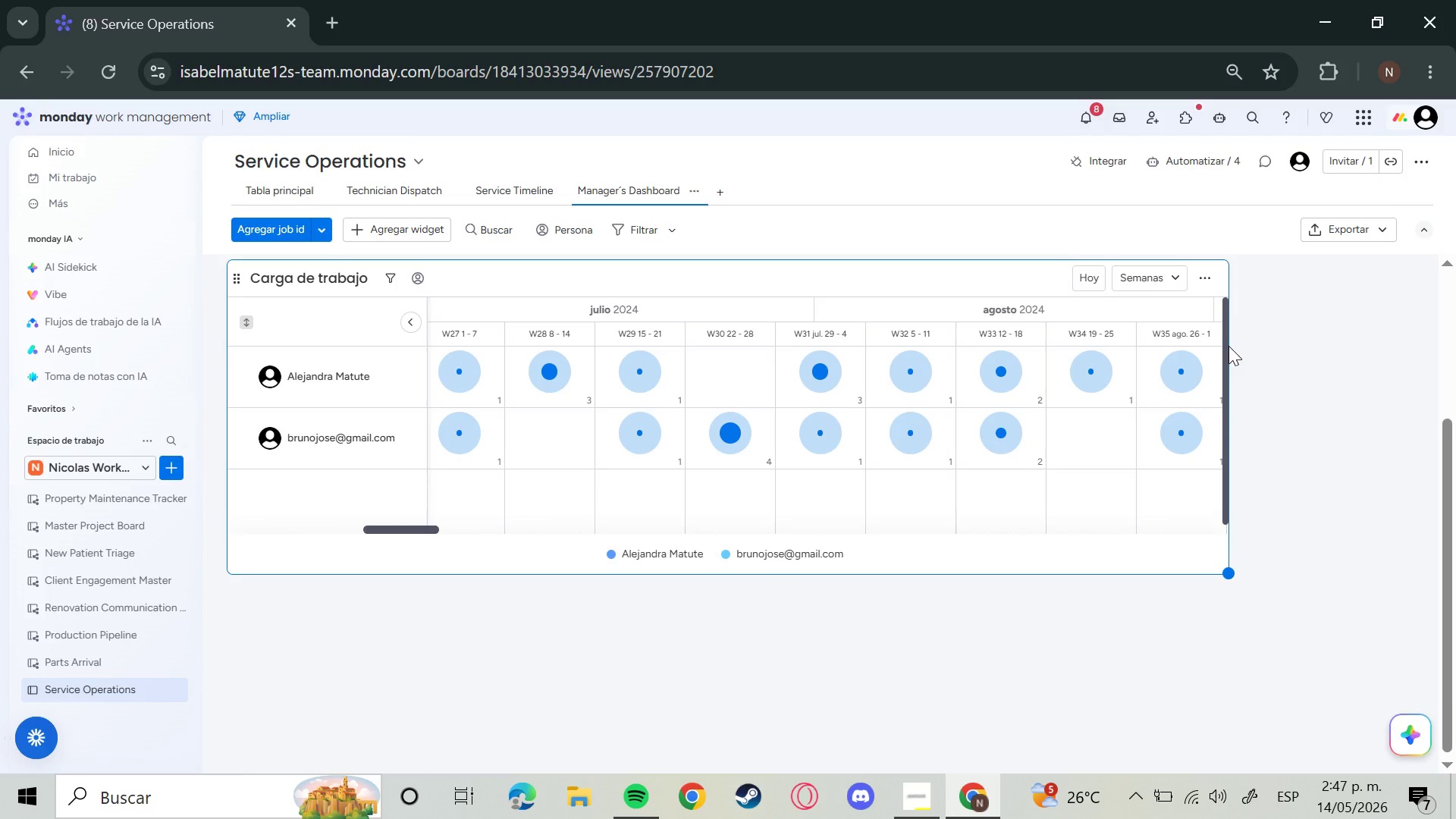 
wait(101.28)
 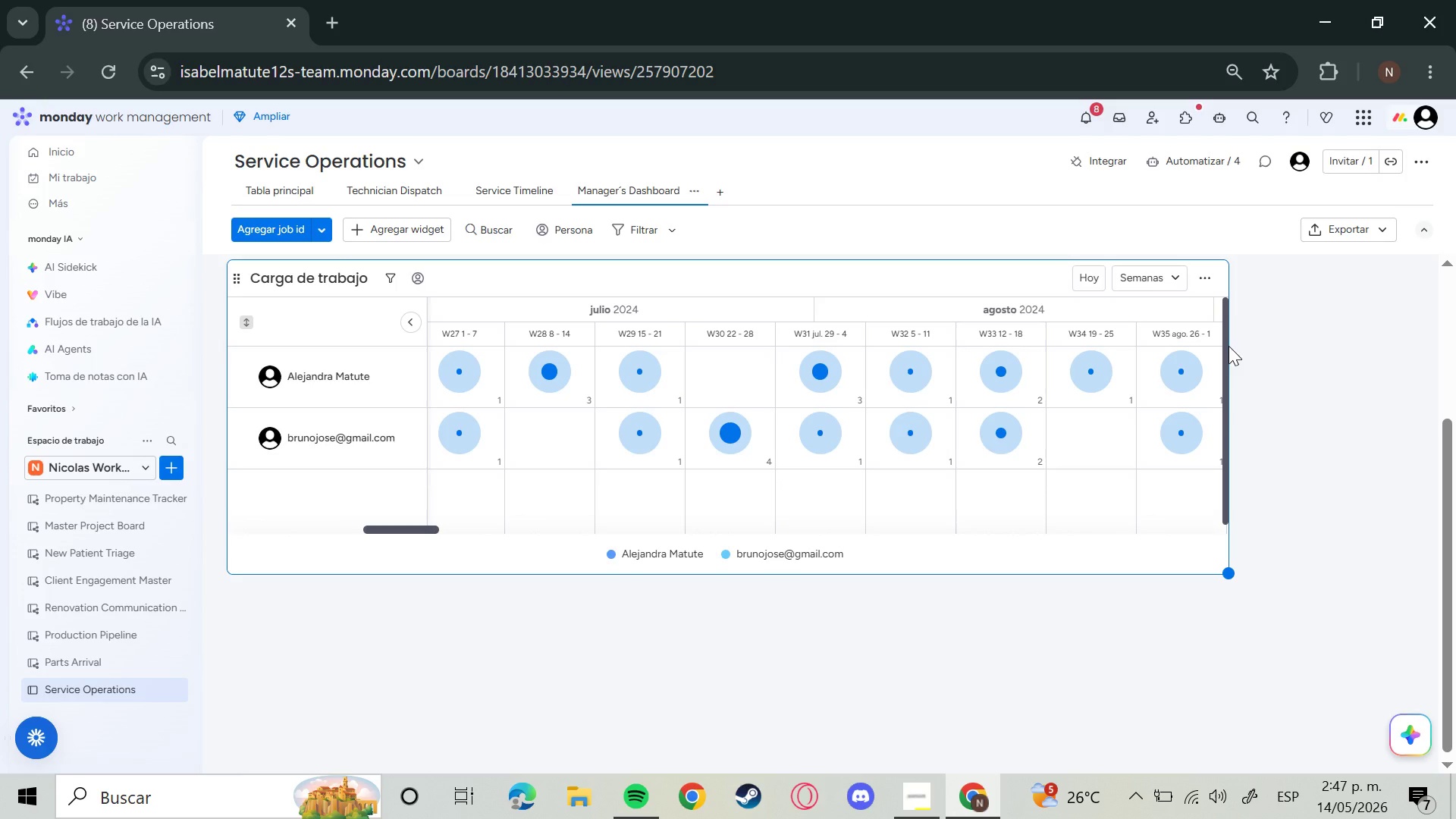 
left_click_drag(start_coordinate=[1227, 573], to_coordinate=[1435, 664])
 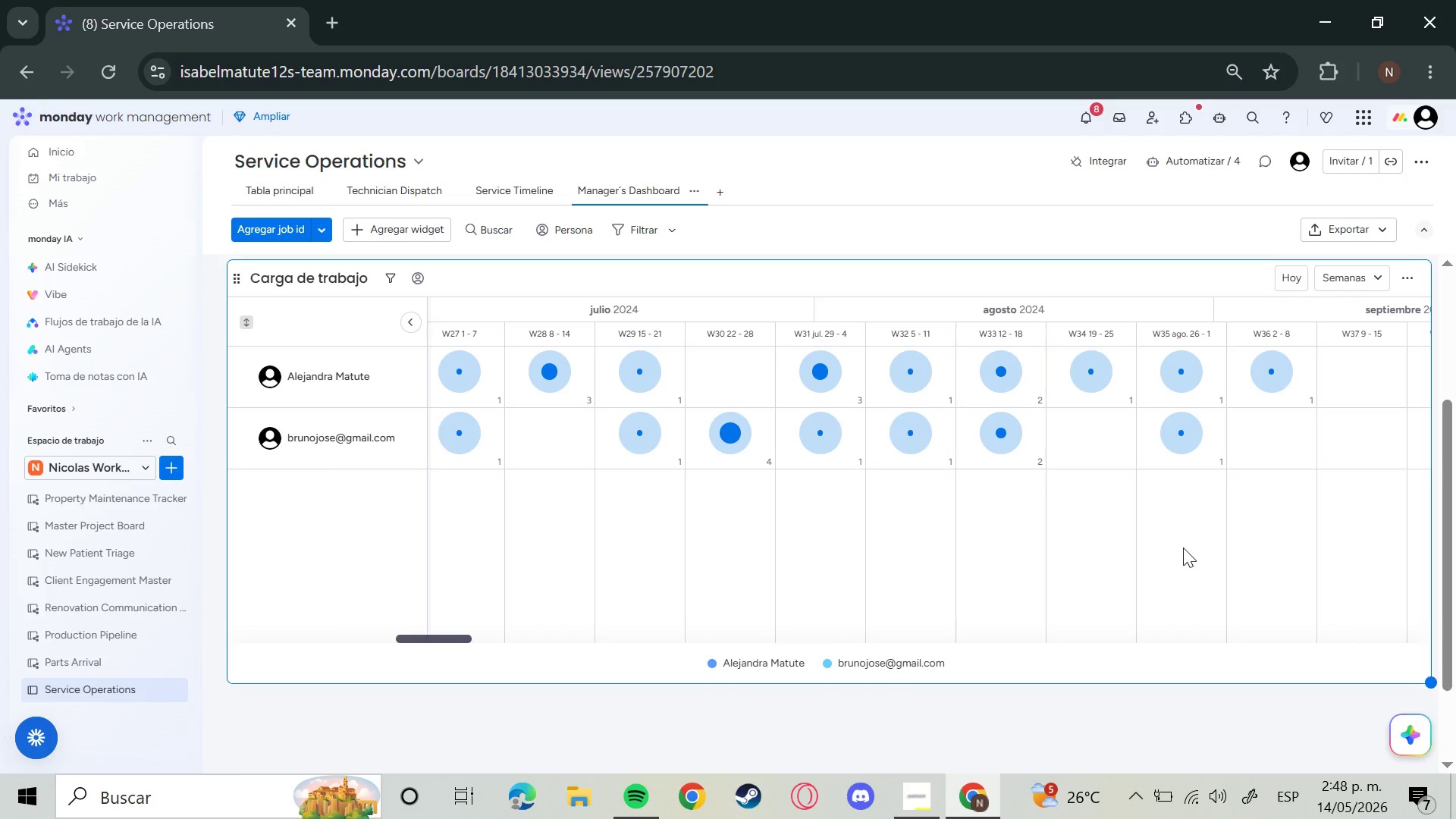 
wait(24.02)
 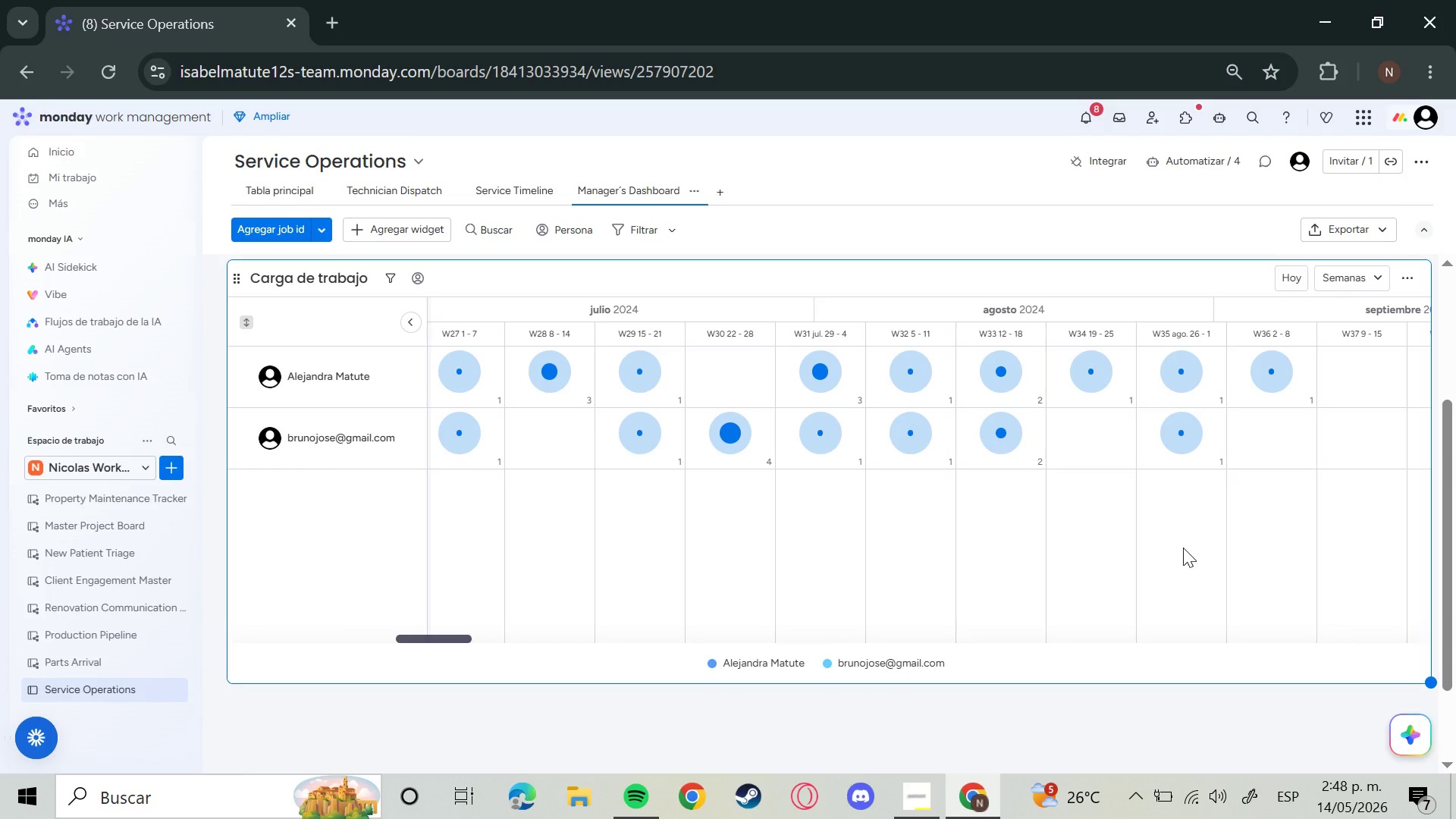 
left_click([404, 240])
 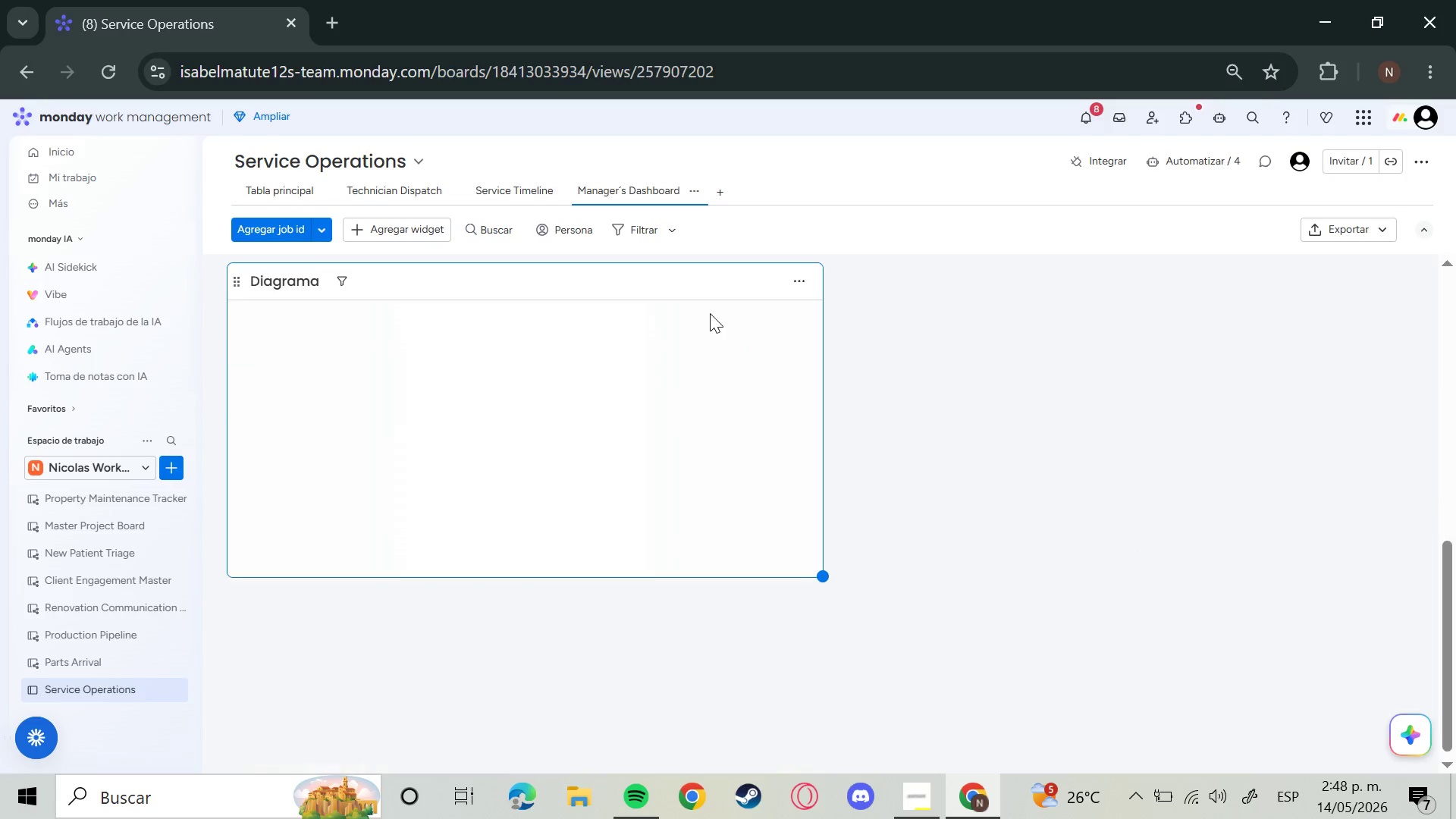 
wait(7.97)
 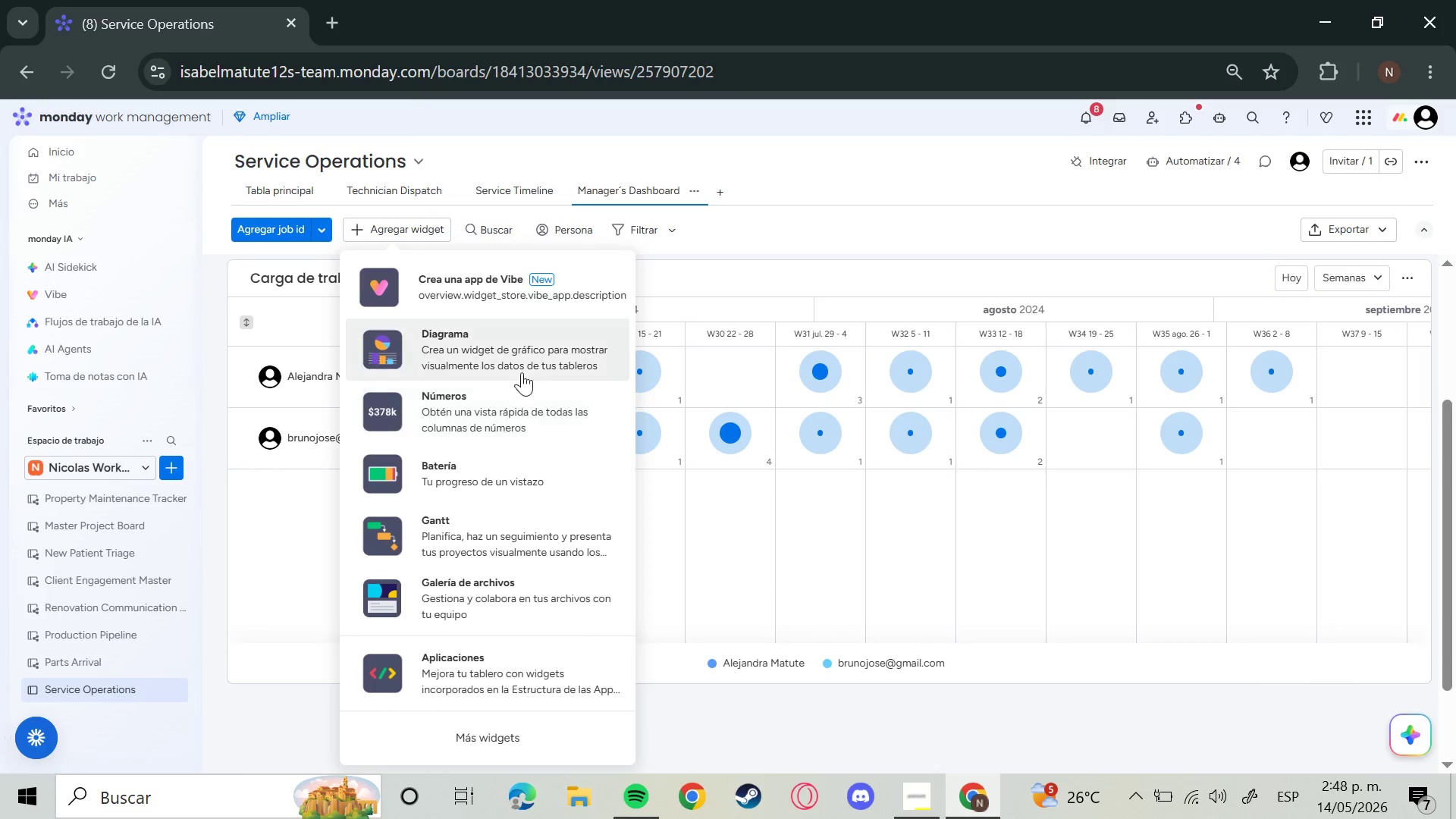 
left_click_drag(start_coordinate=[822, 574], to_coordinate=[1425, 605])
 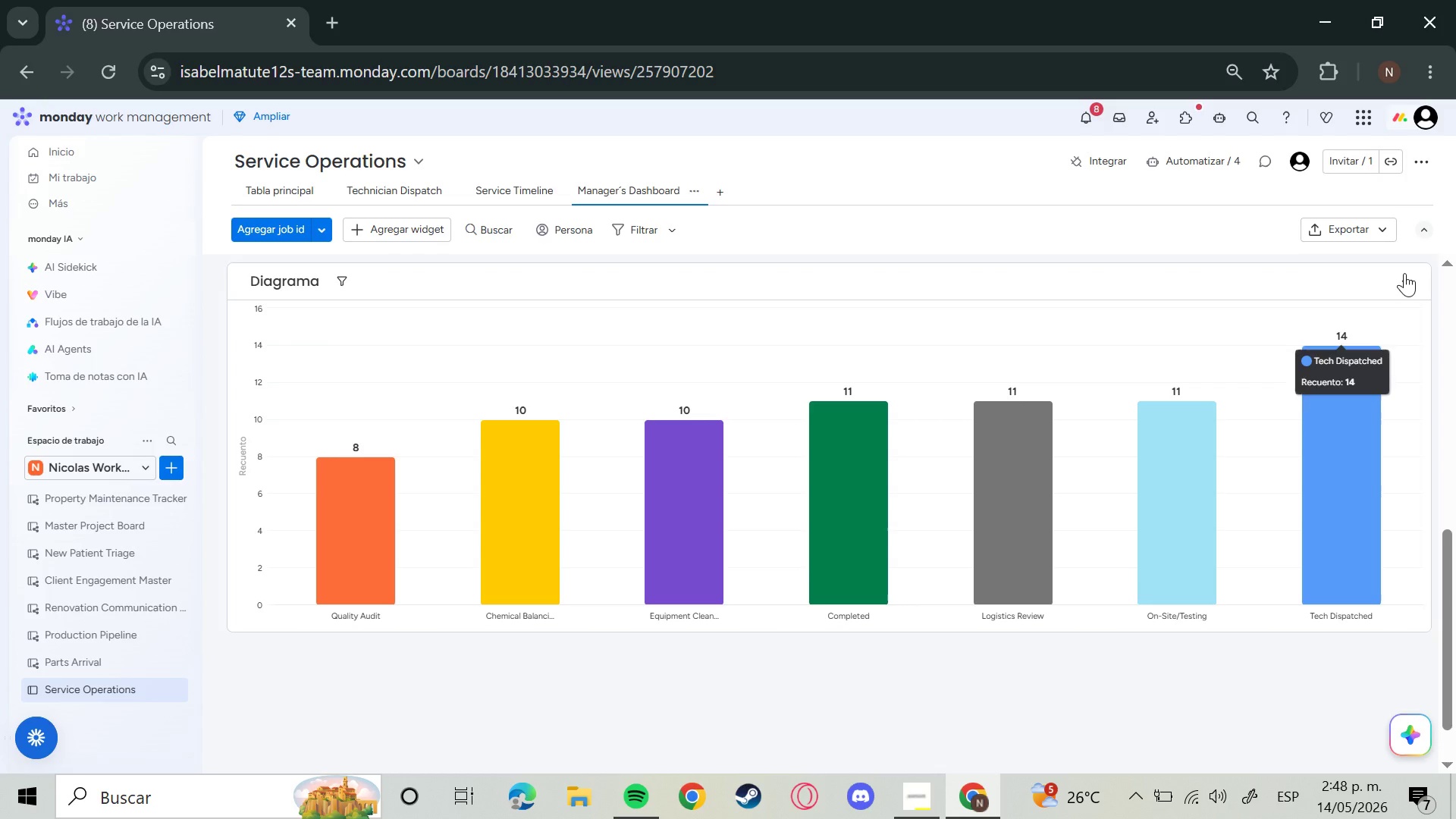 
wait(15.16)
 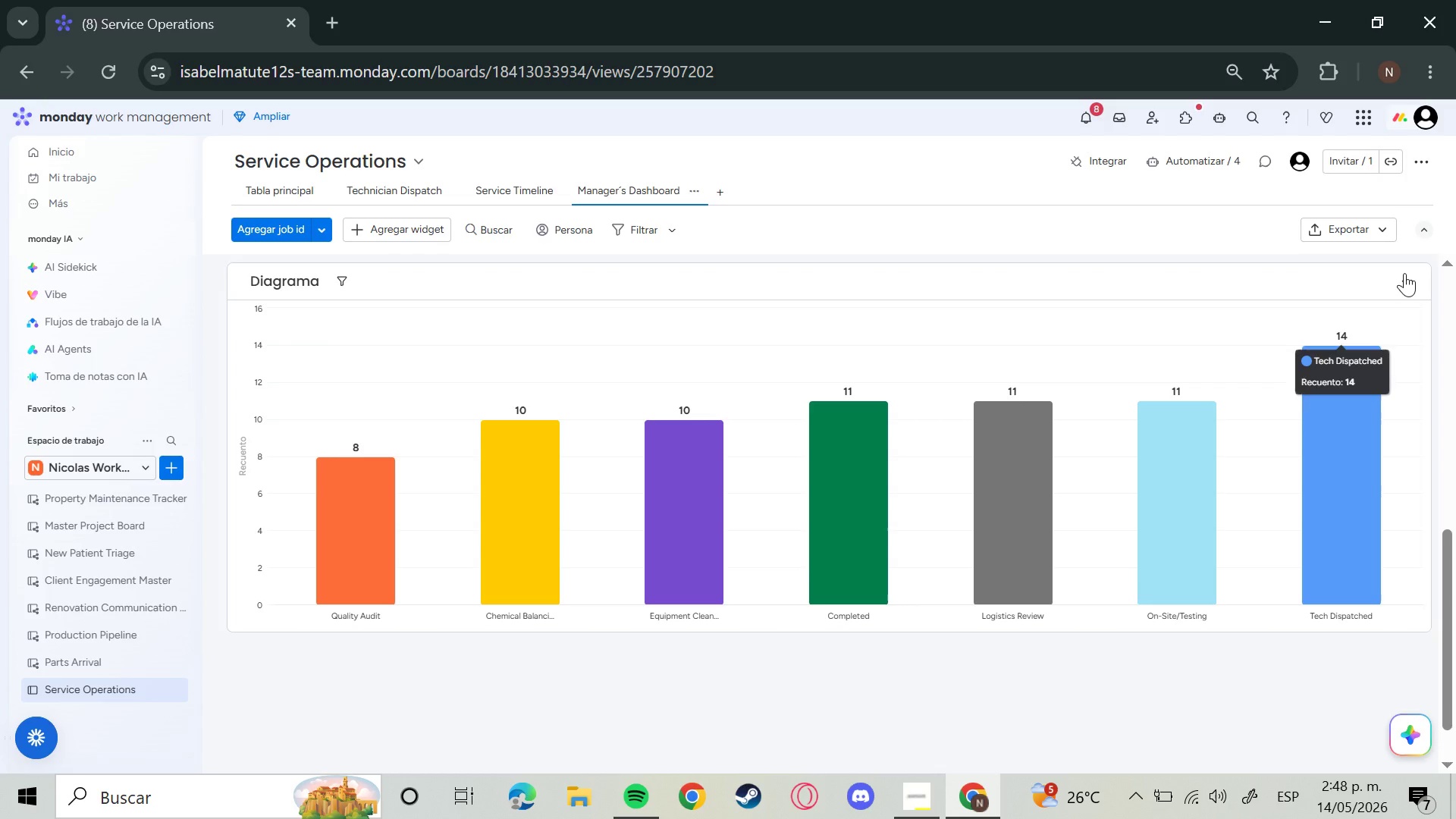 
left_click([299, 285])
 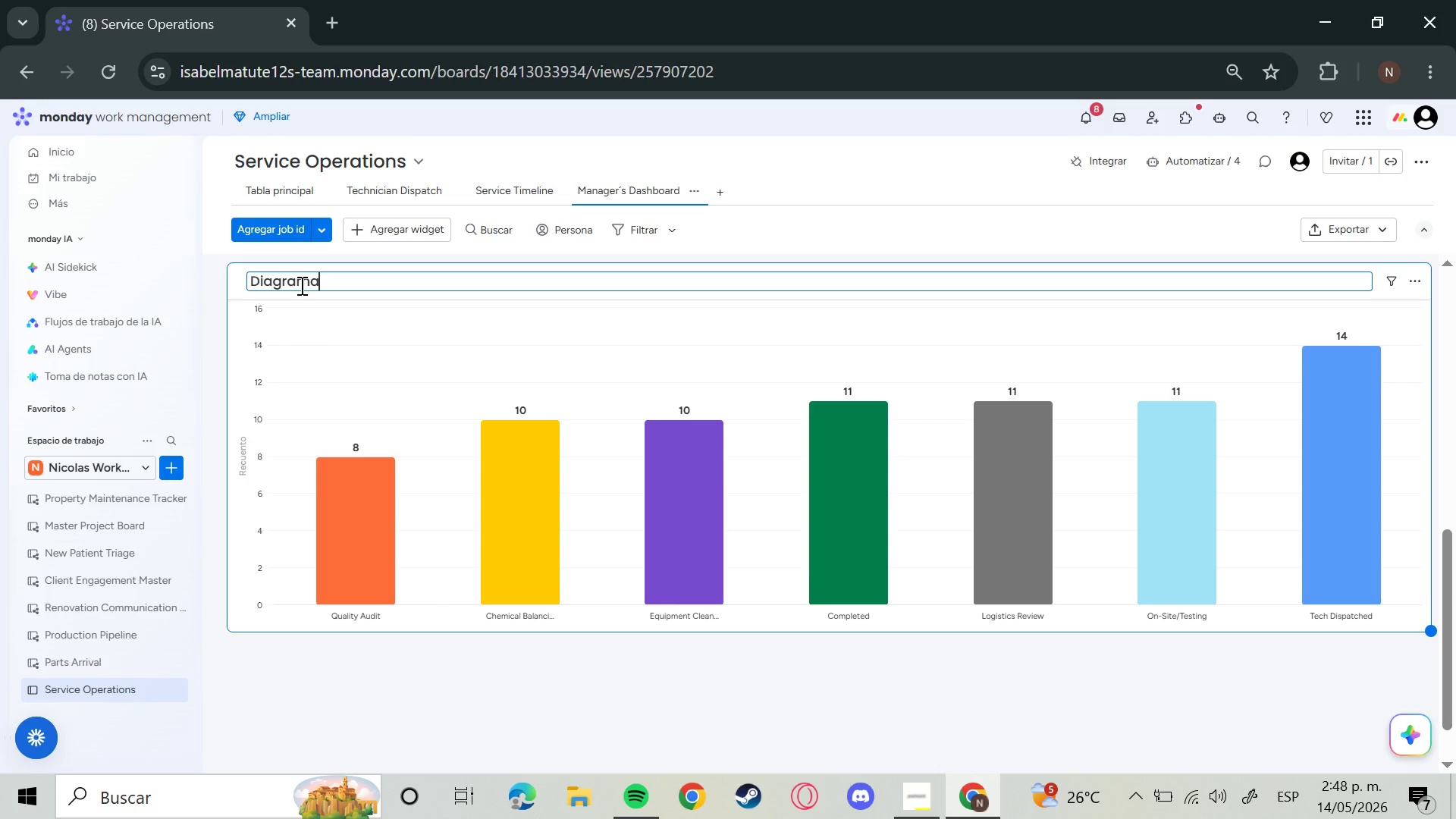 
key(Backspace)
 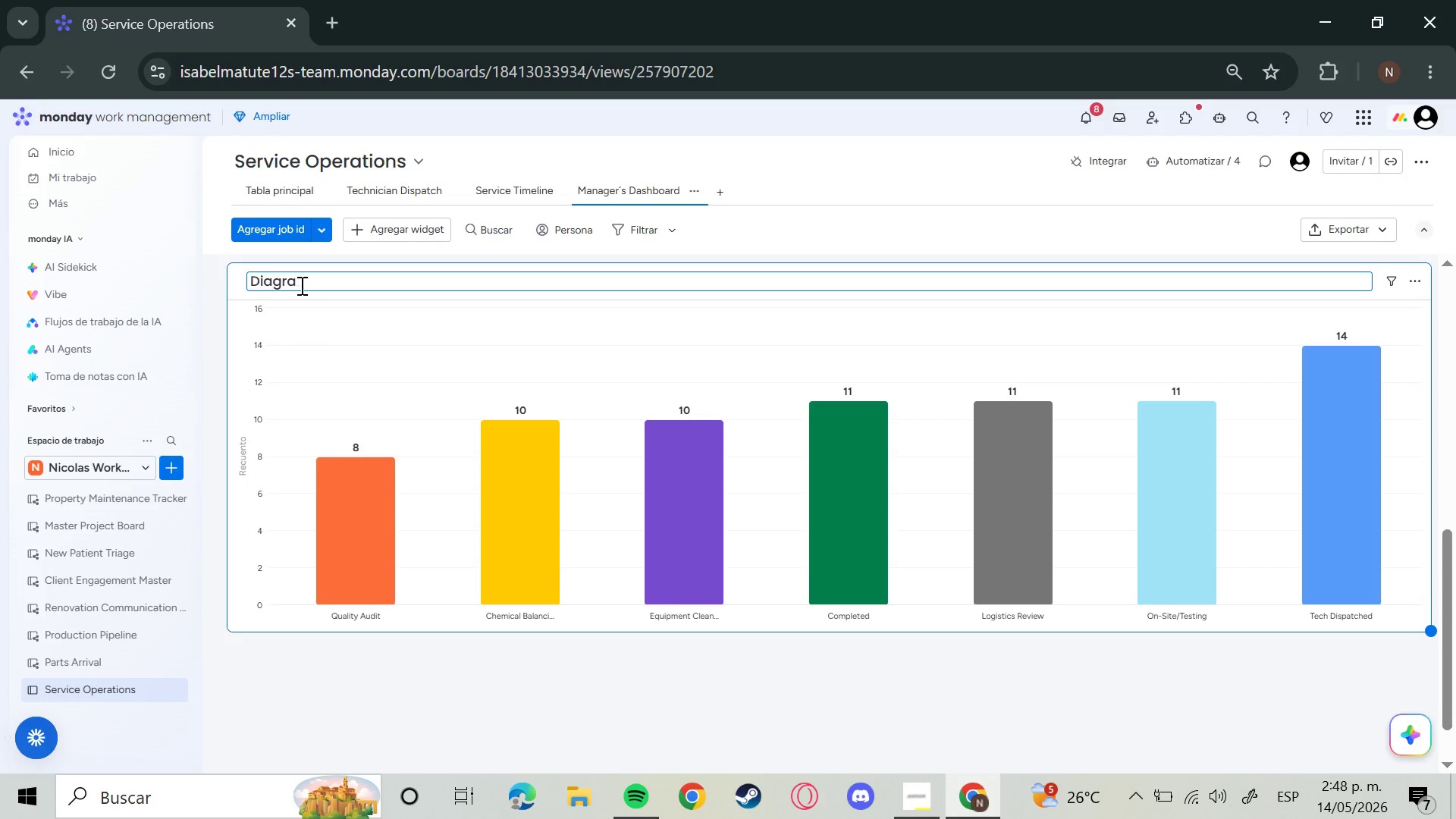 
key(Backspace)
 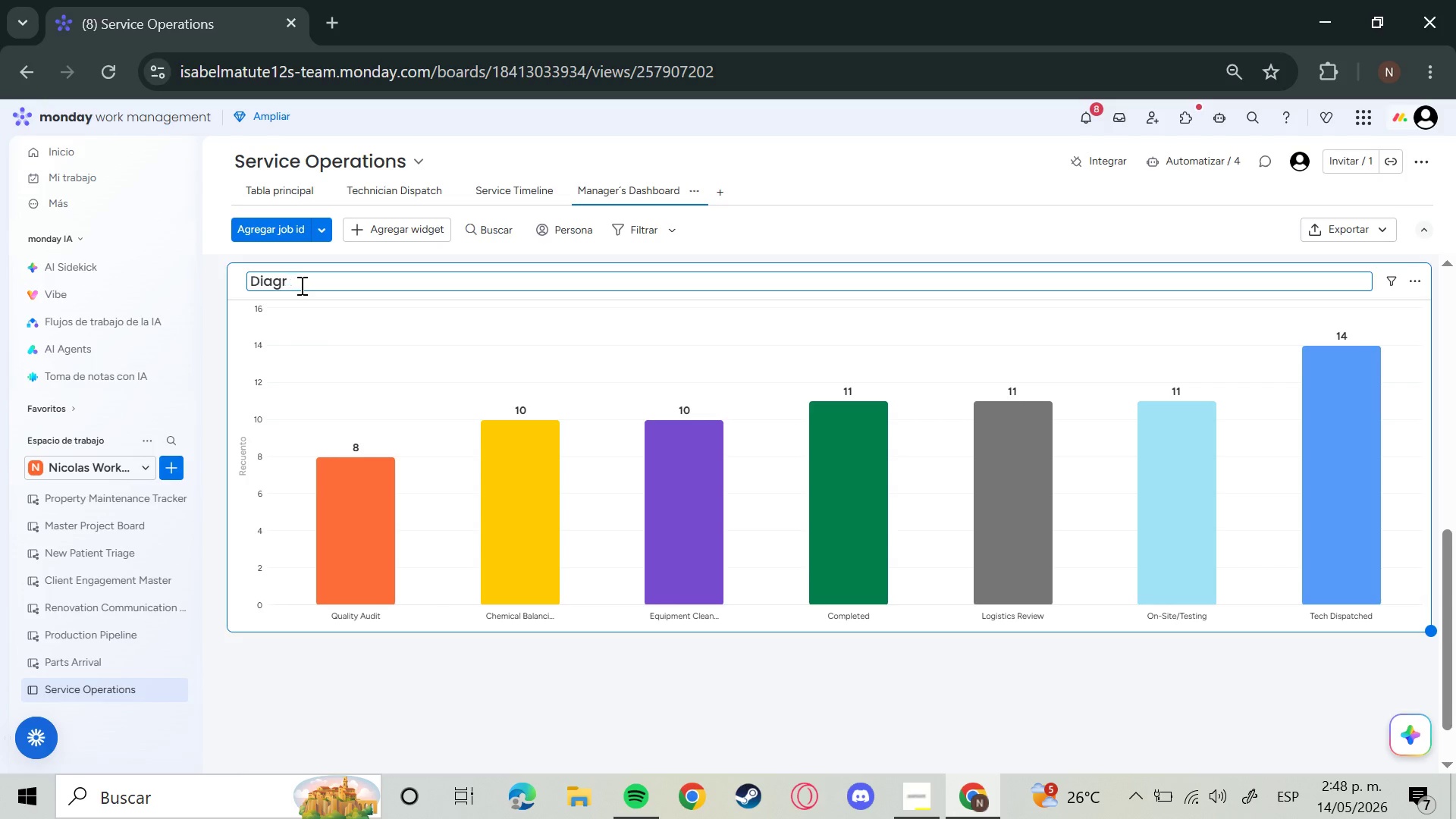 
key(Backspace)
 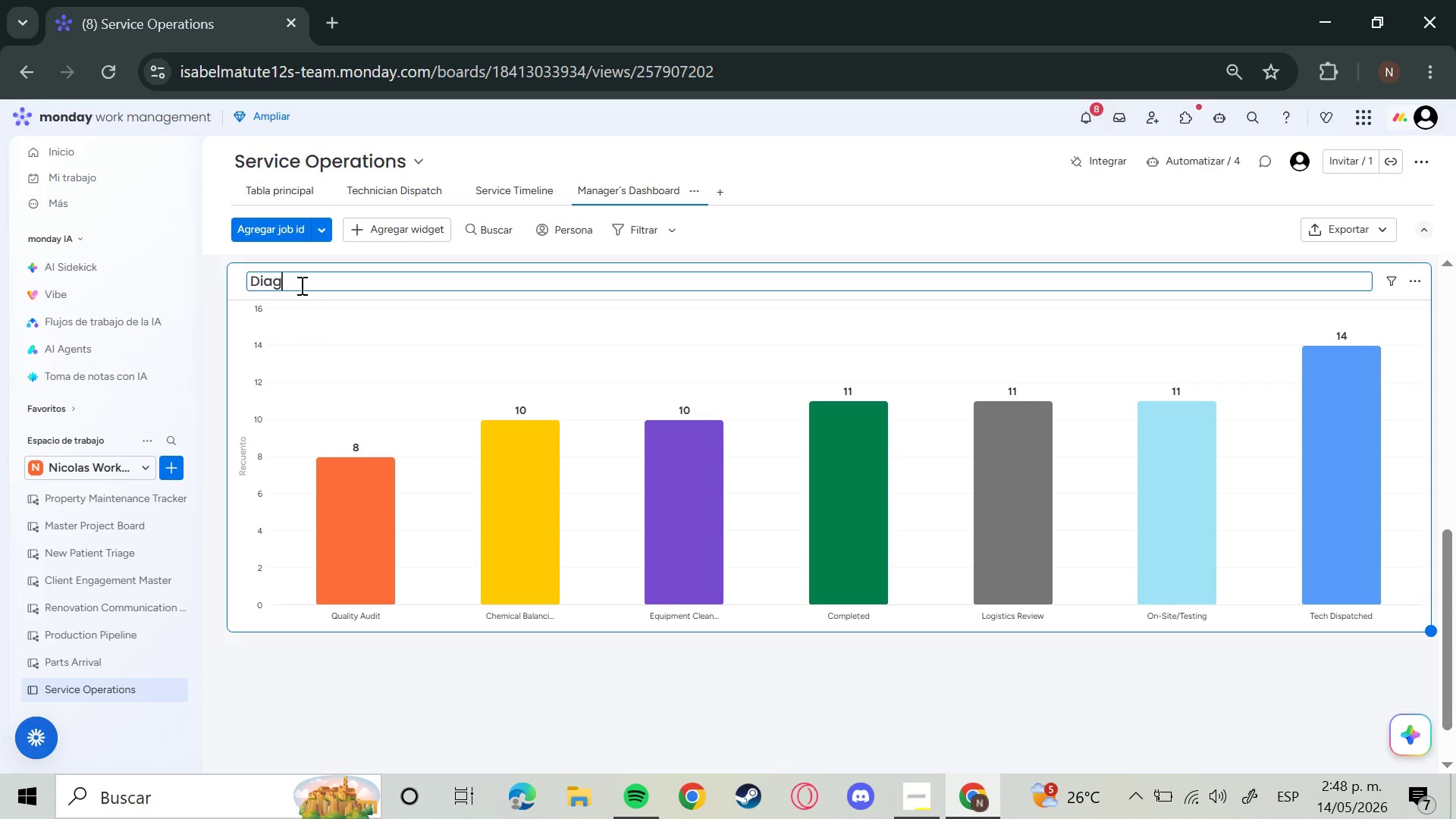 
key(Backspace)
 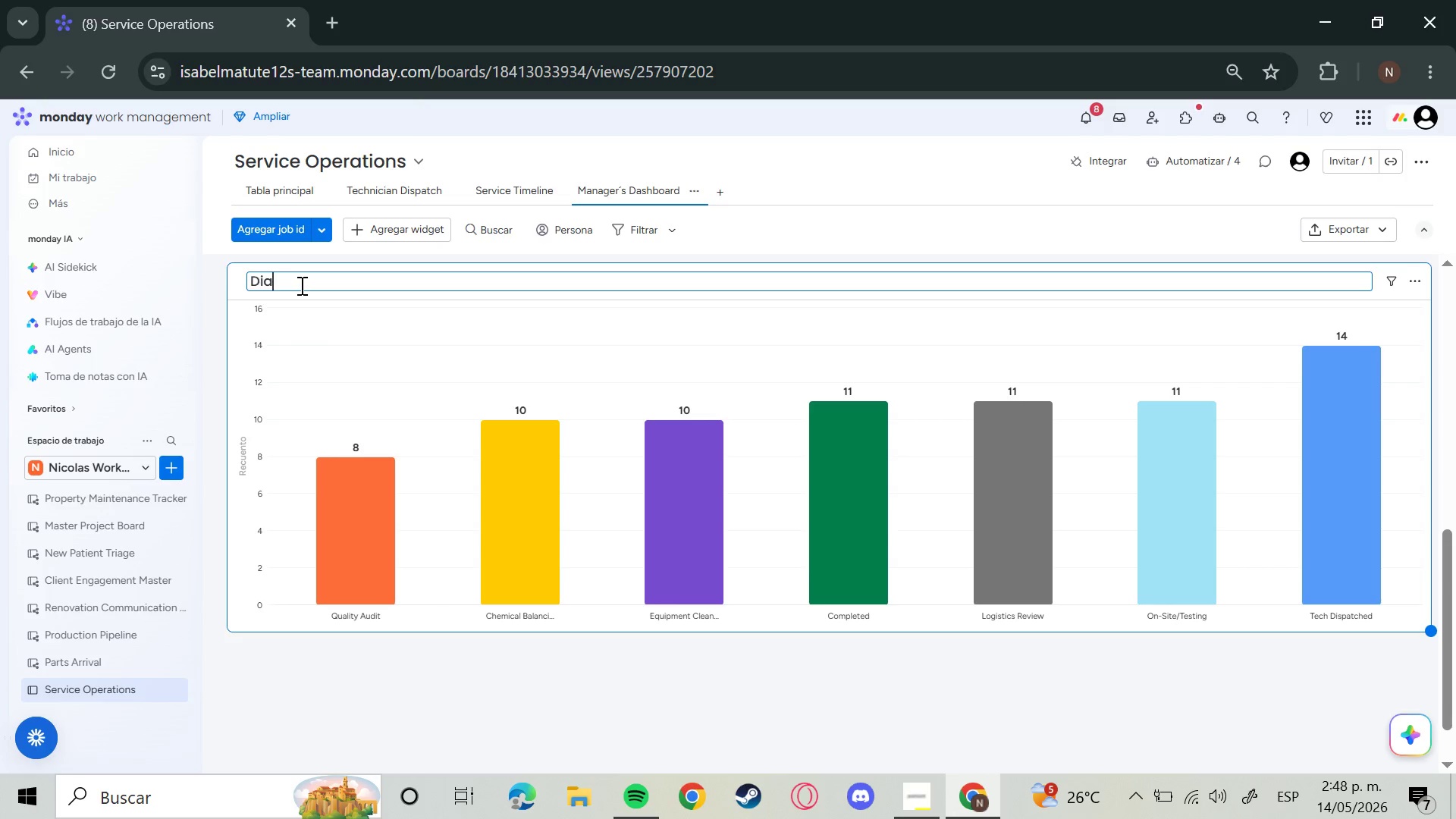 
key(Backspace)
 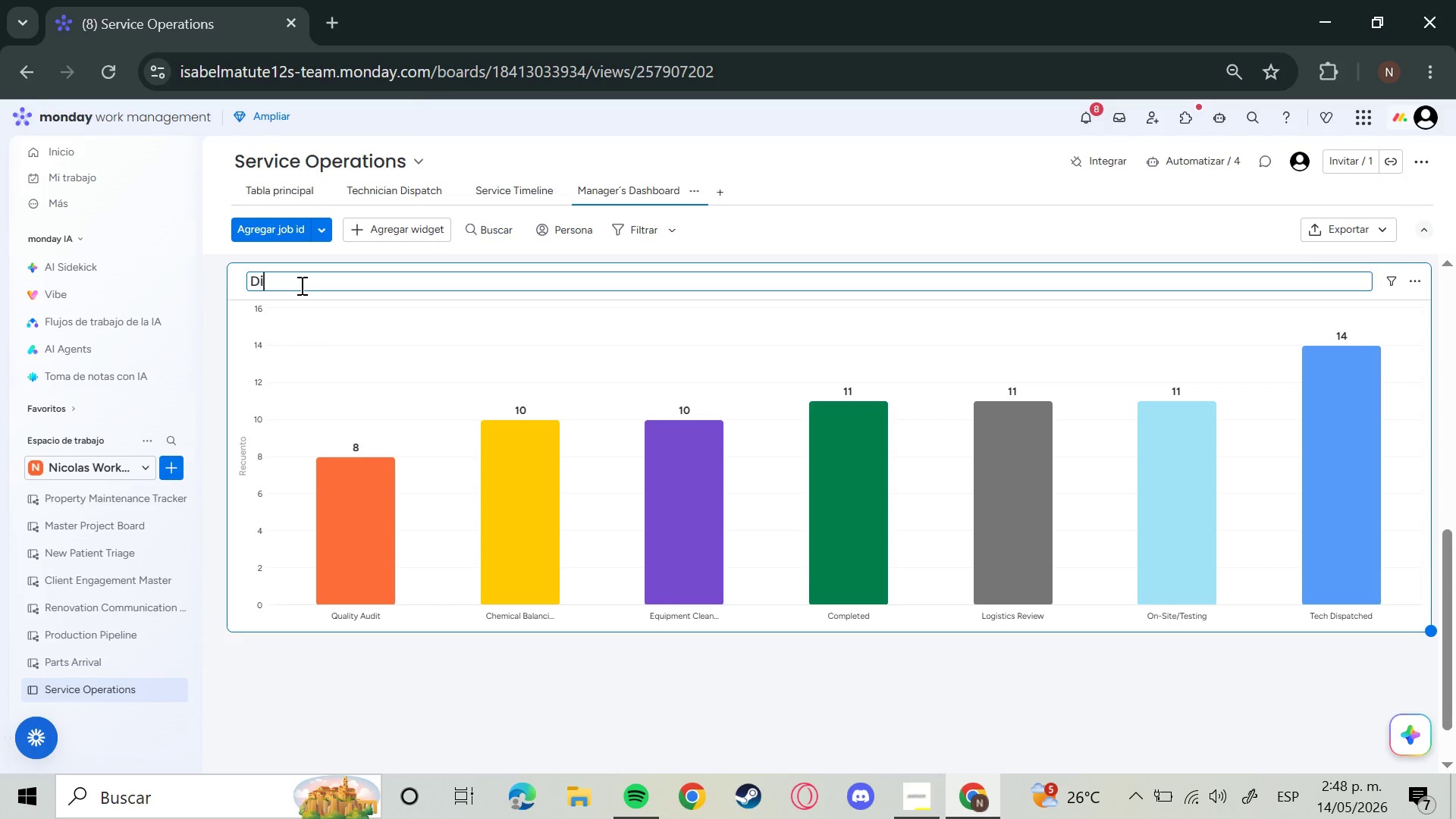 
key(Backspace)
 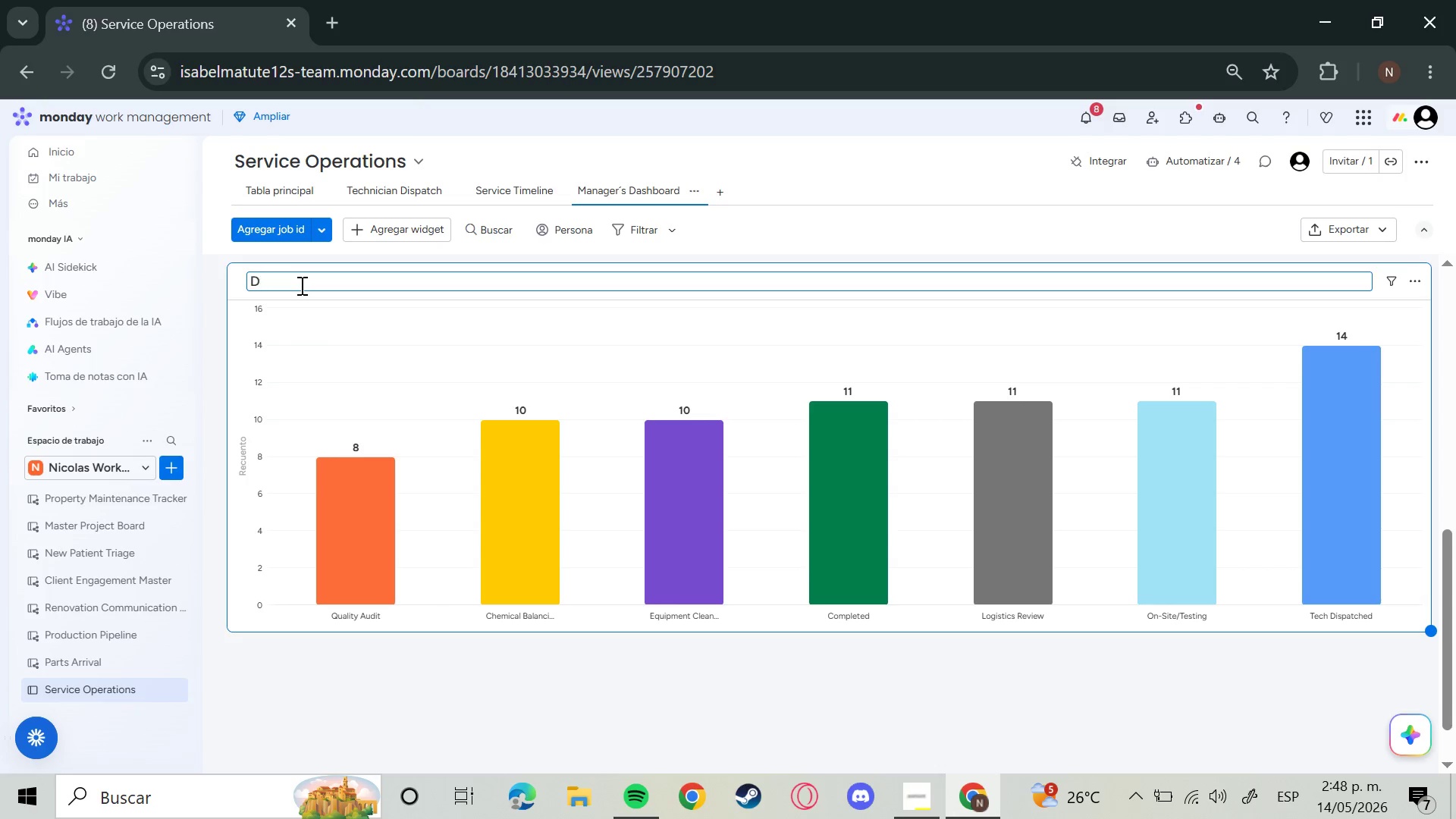 
key(Backspace)
 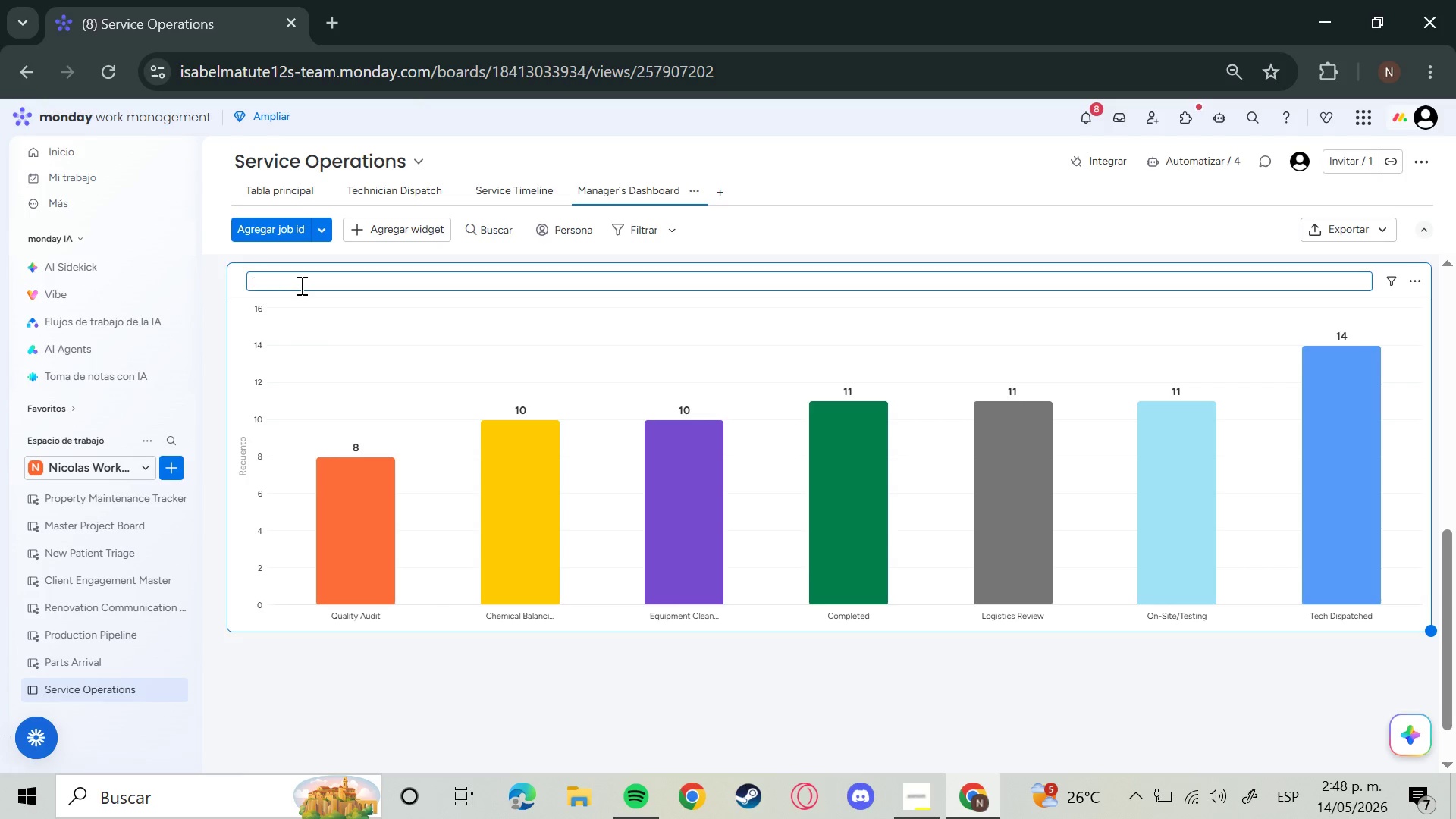 
key(Backspace)
 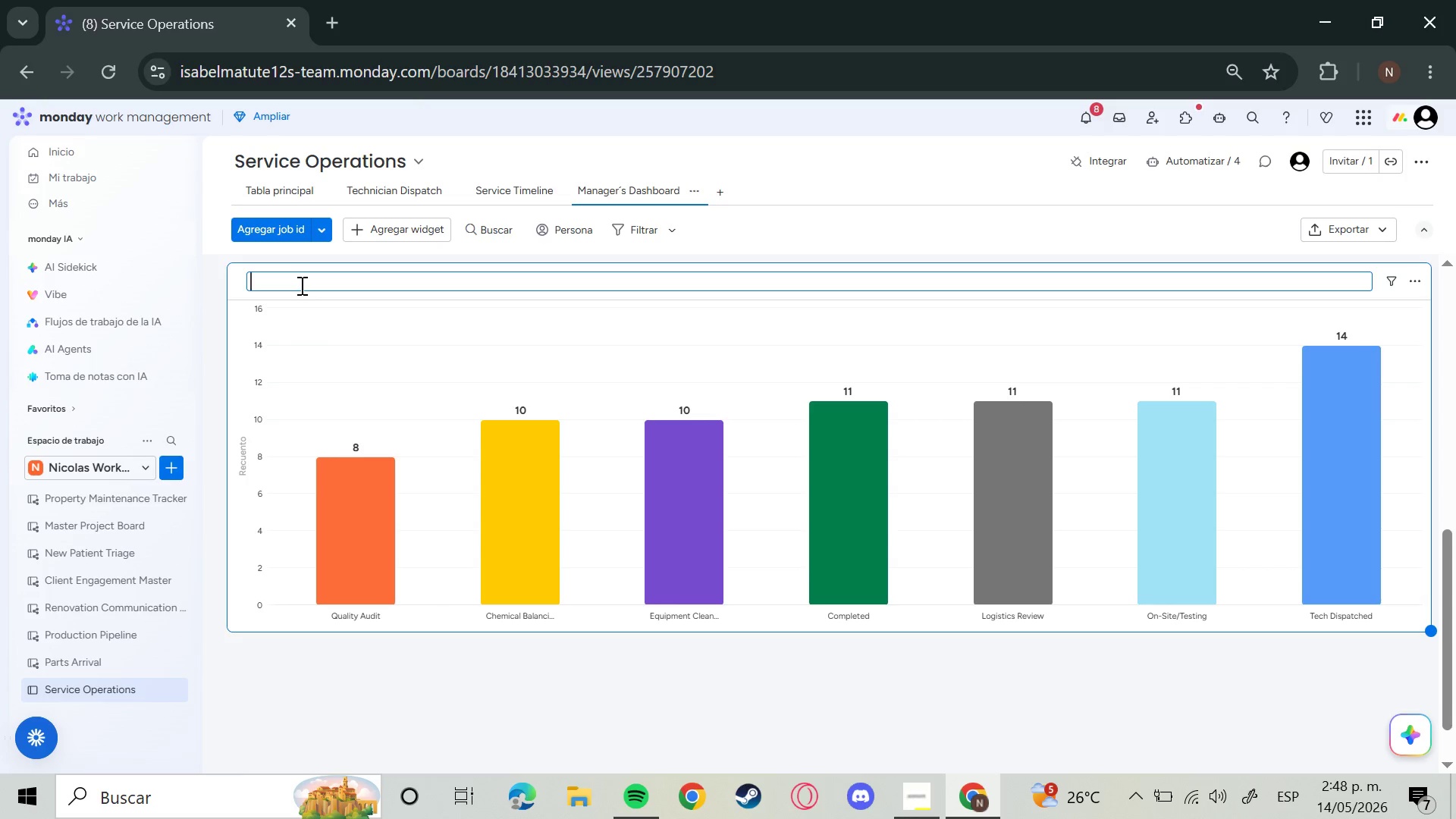 
key(Backspace)
 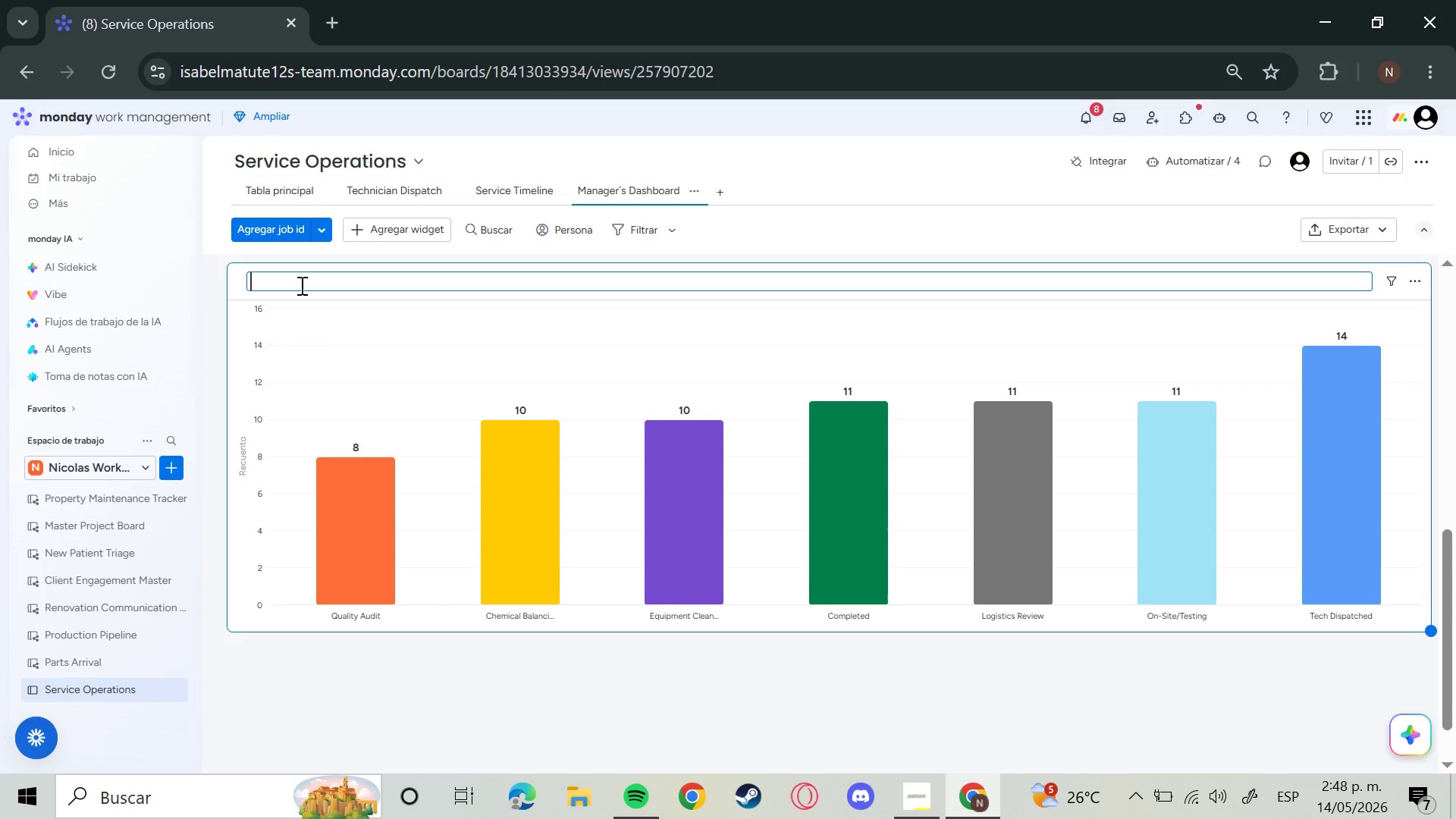 
key(Backspace)
 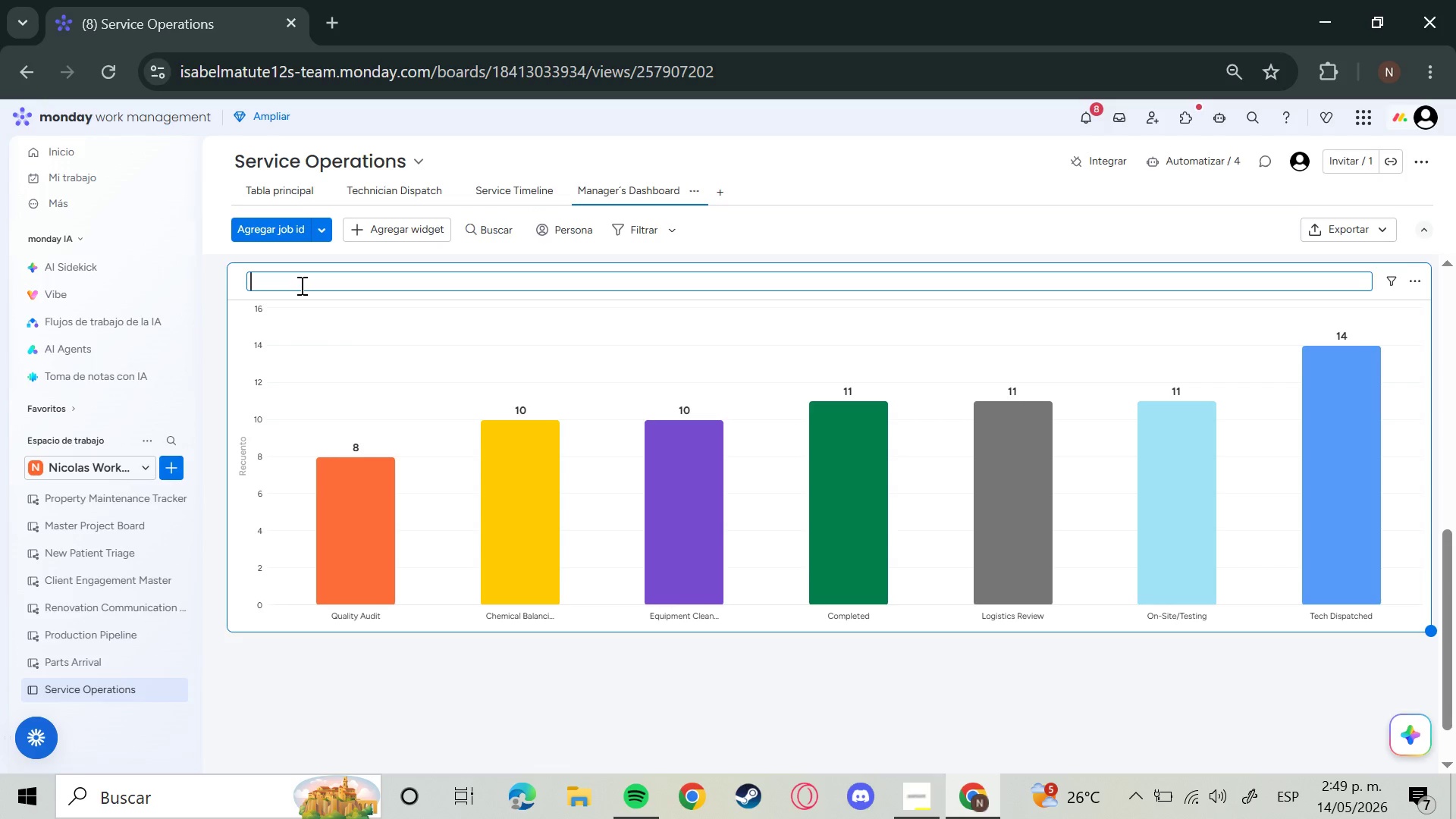 
wait(13.03)
 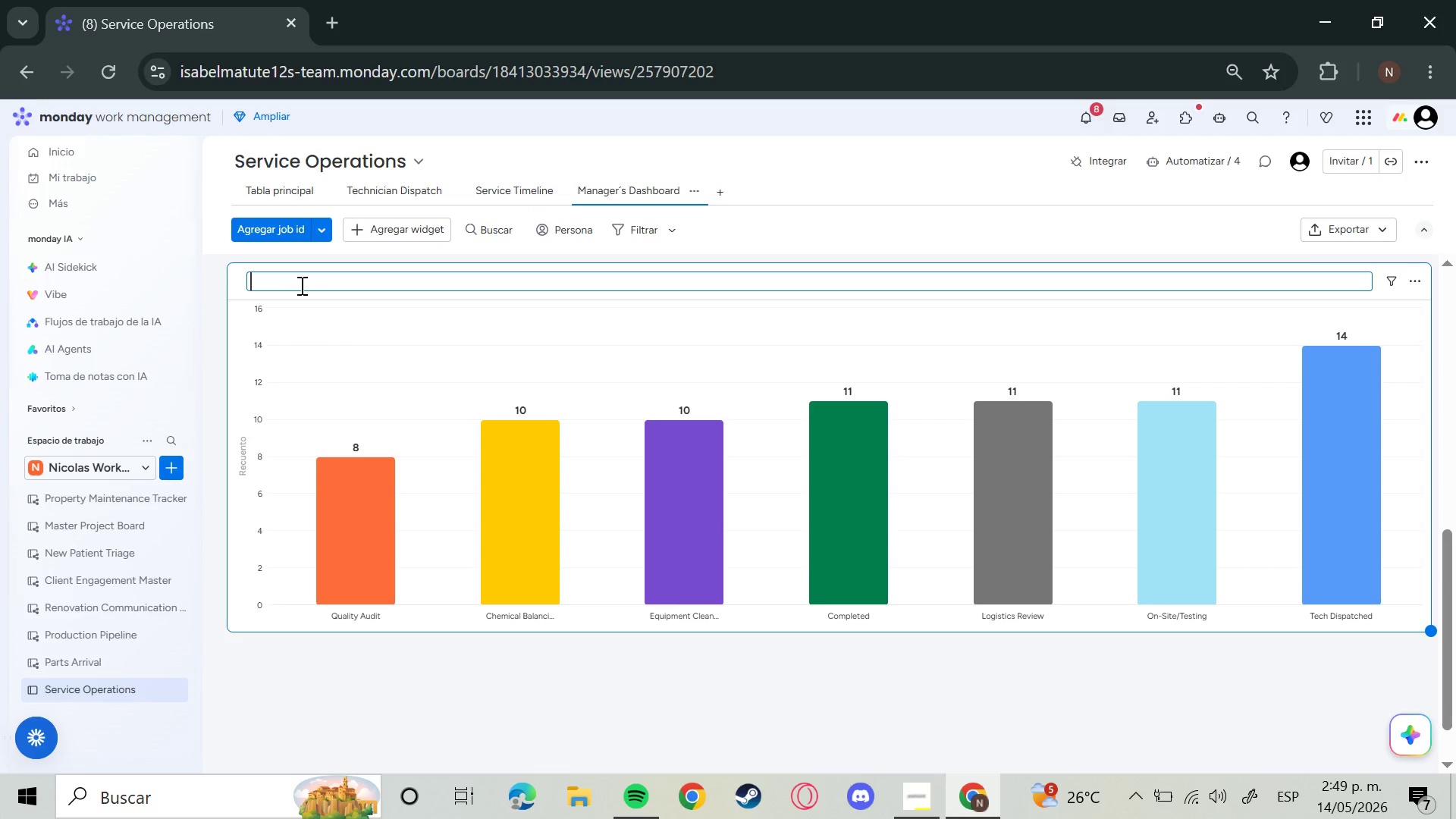 
left_click([1414, 284])
 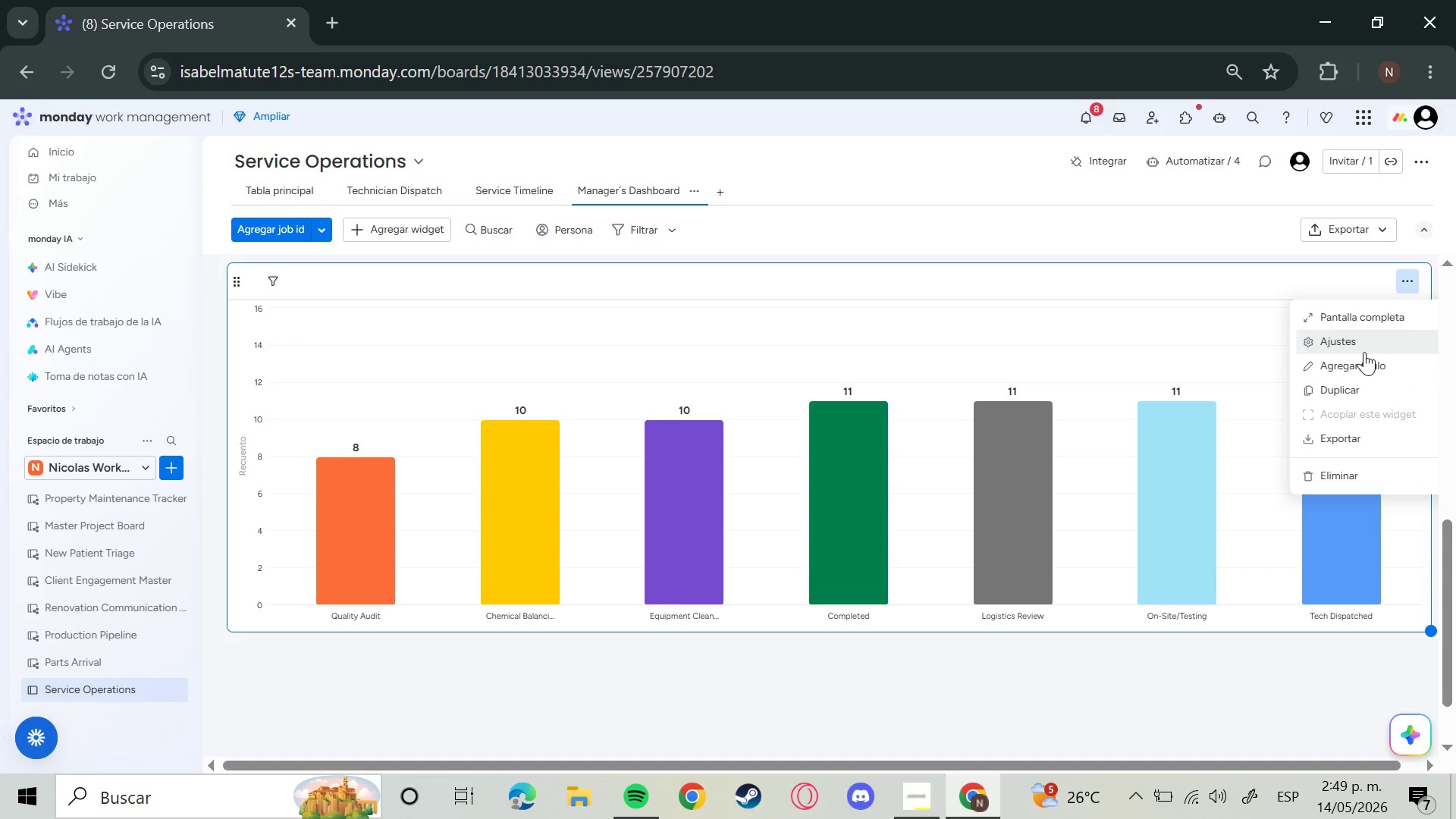 
left_click([1364, 350])
 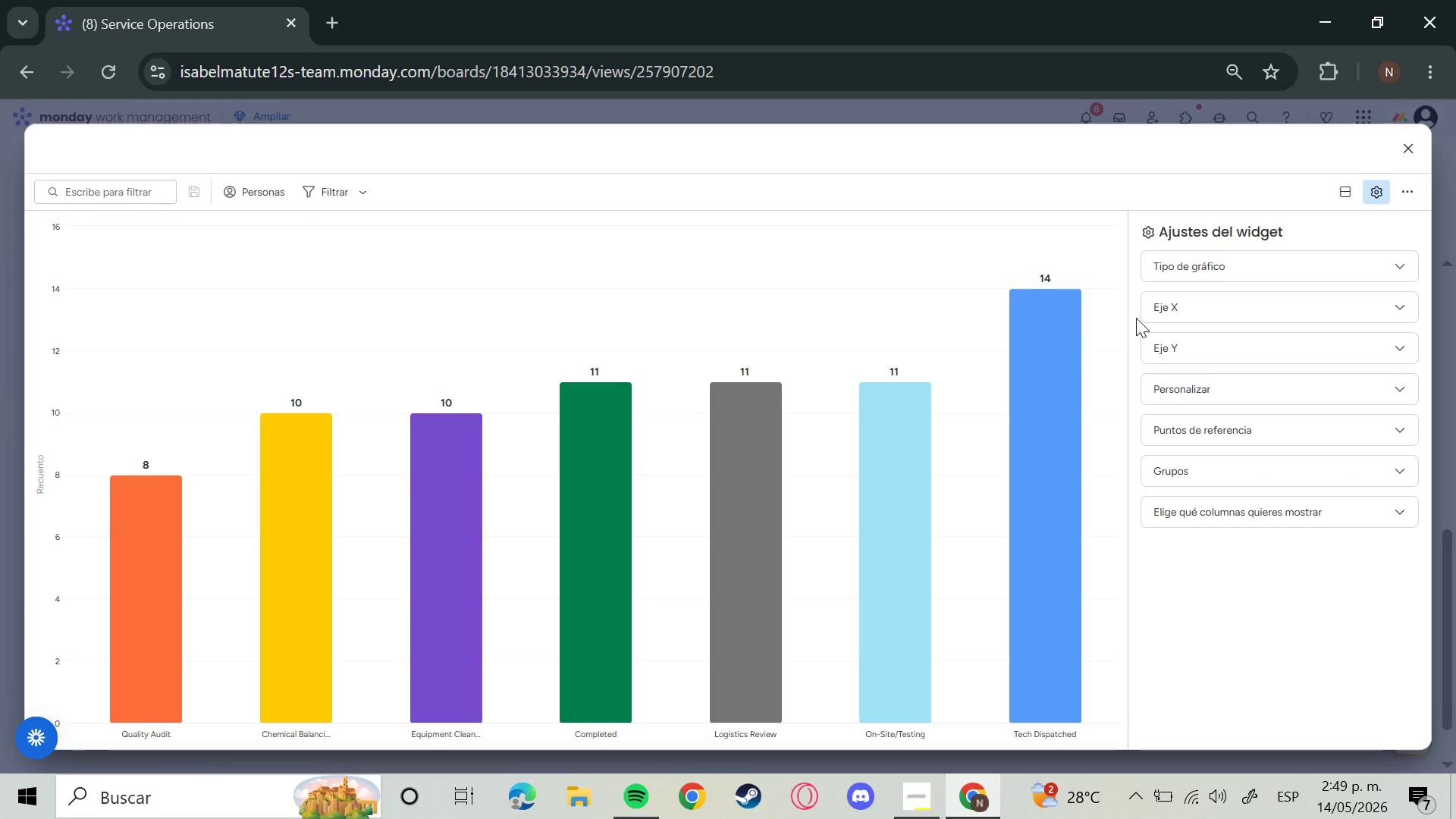 
wait(21.64)
 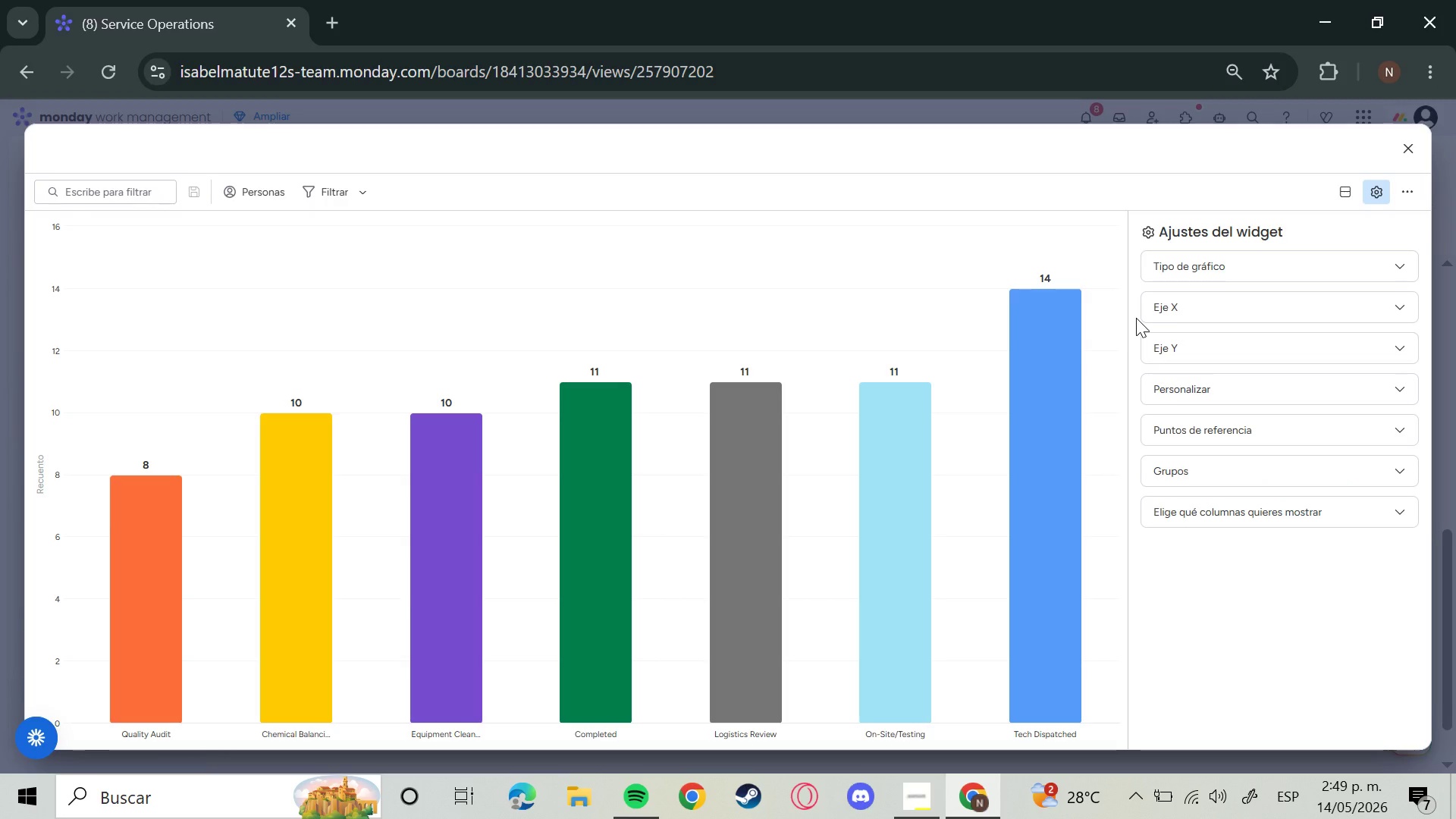 
left_click([1289, 307])
 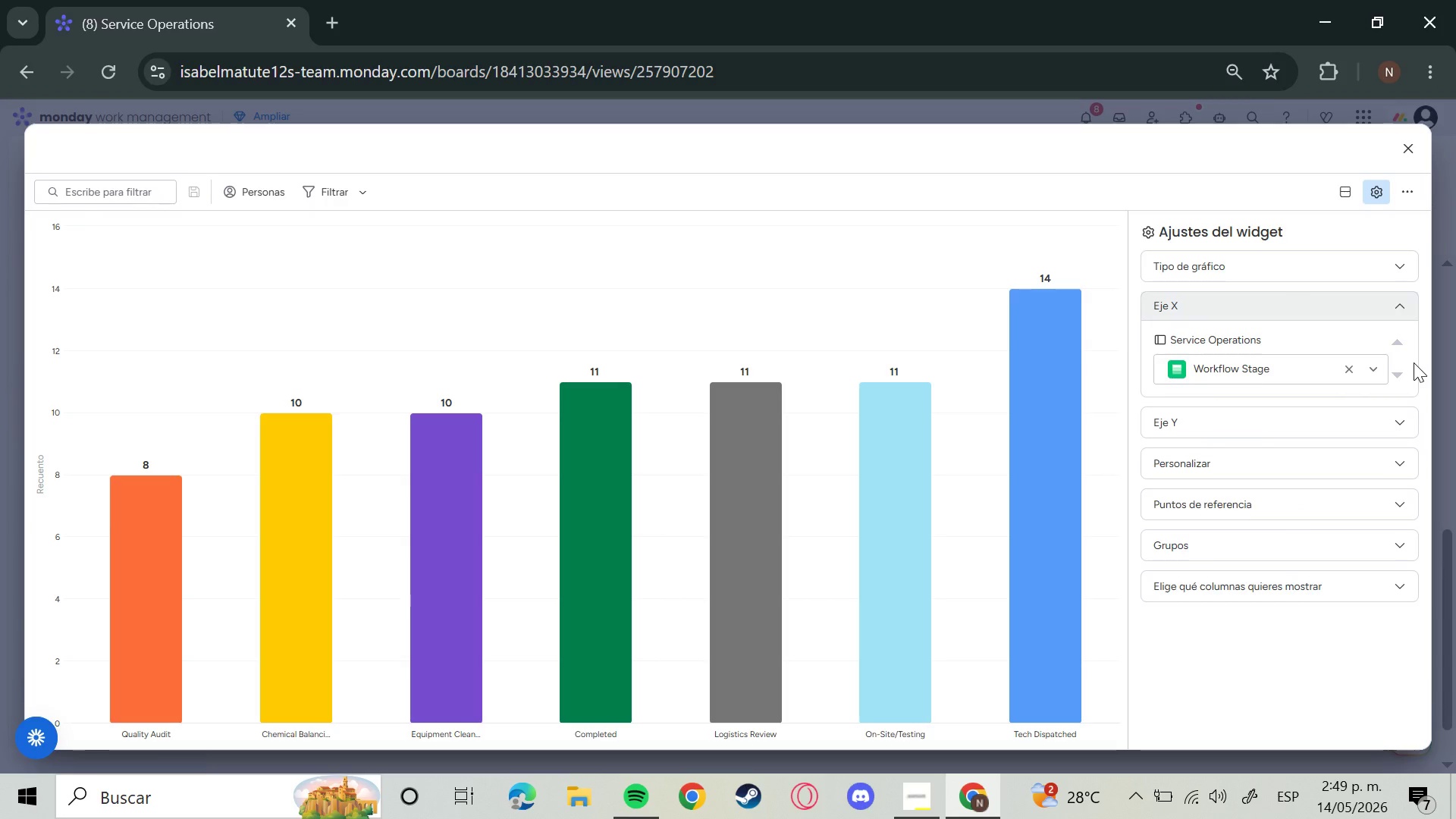 
left_click([1363, 369])
 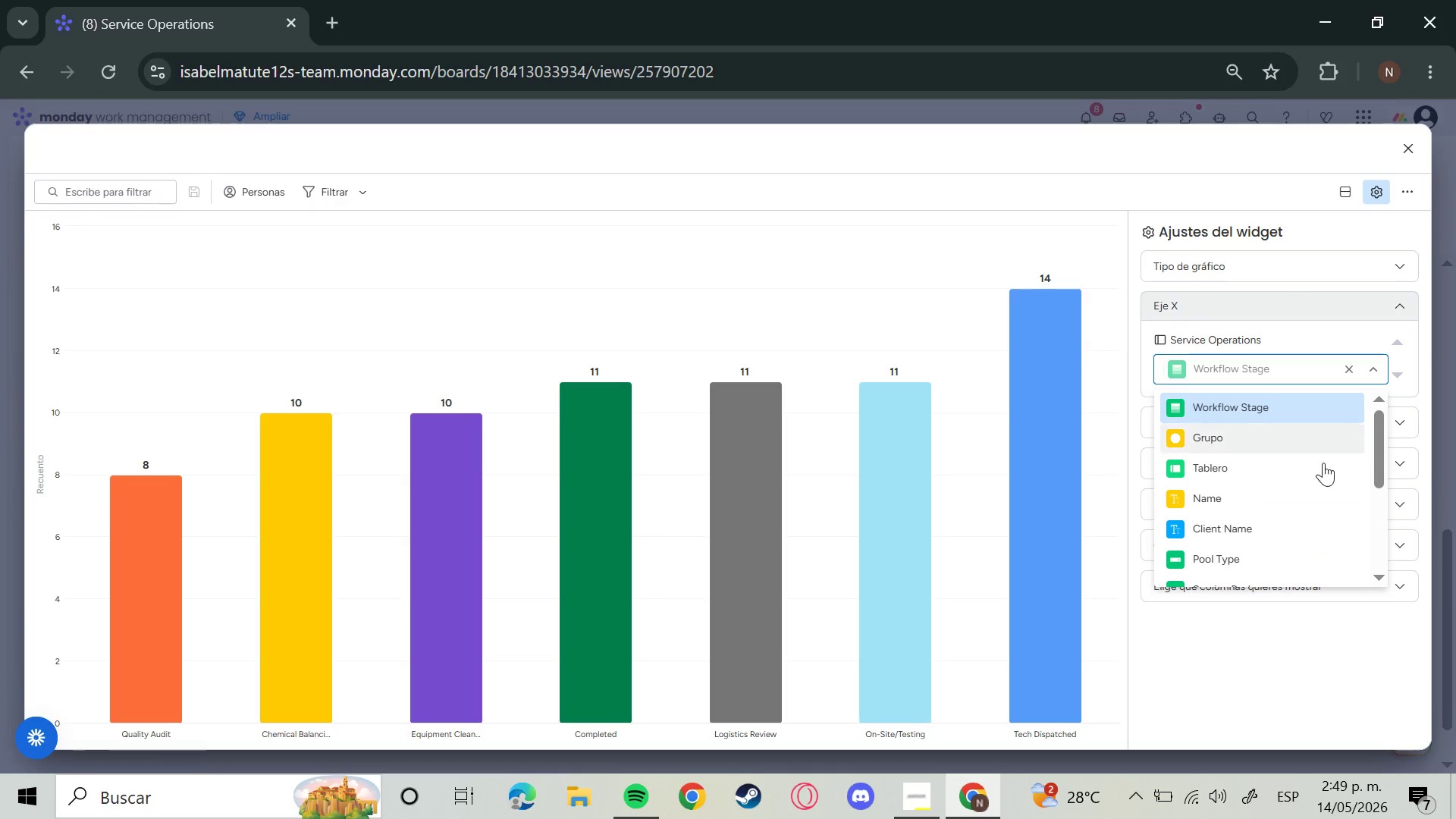 
scroll: coordinate [1314, 469], scroll_direction: down, amount: 3.0
 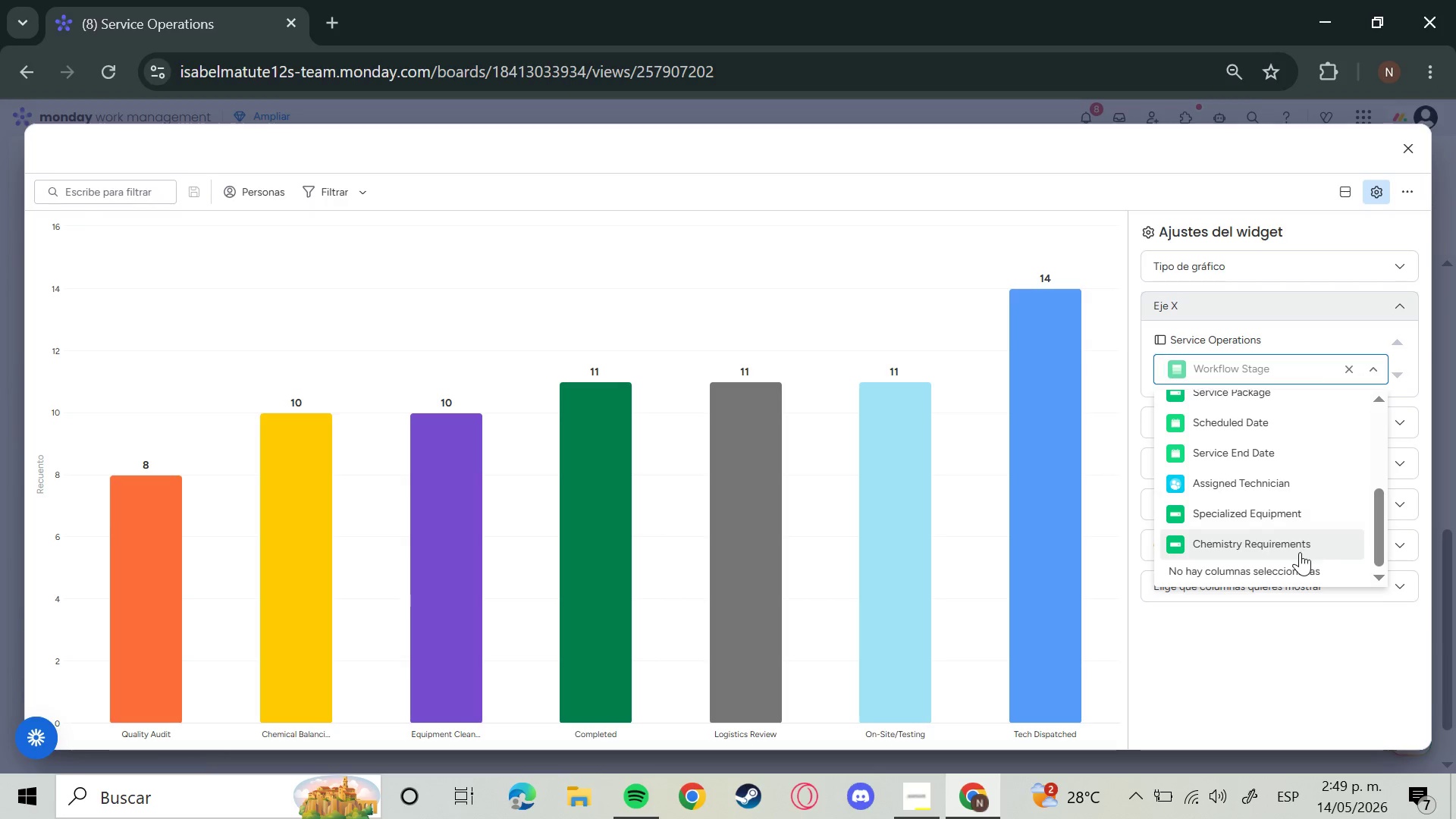 
left_click([1300, 552])
 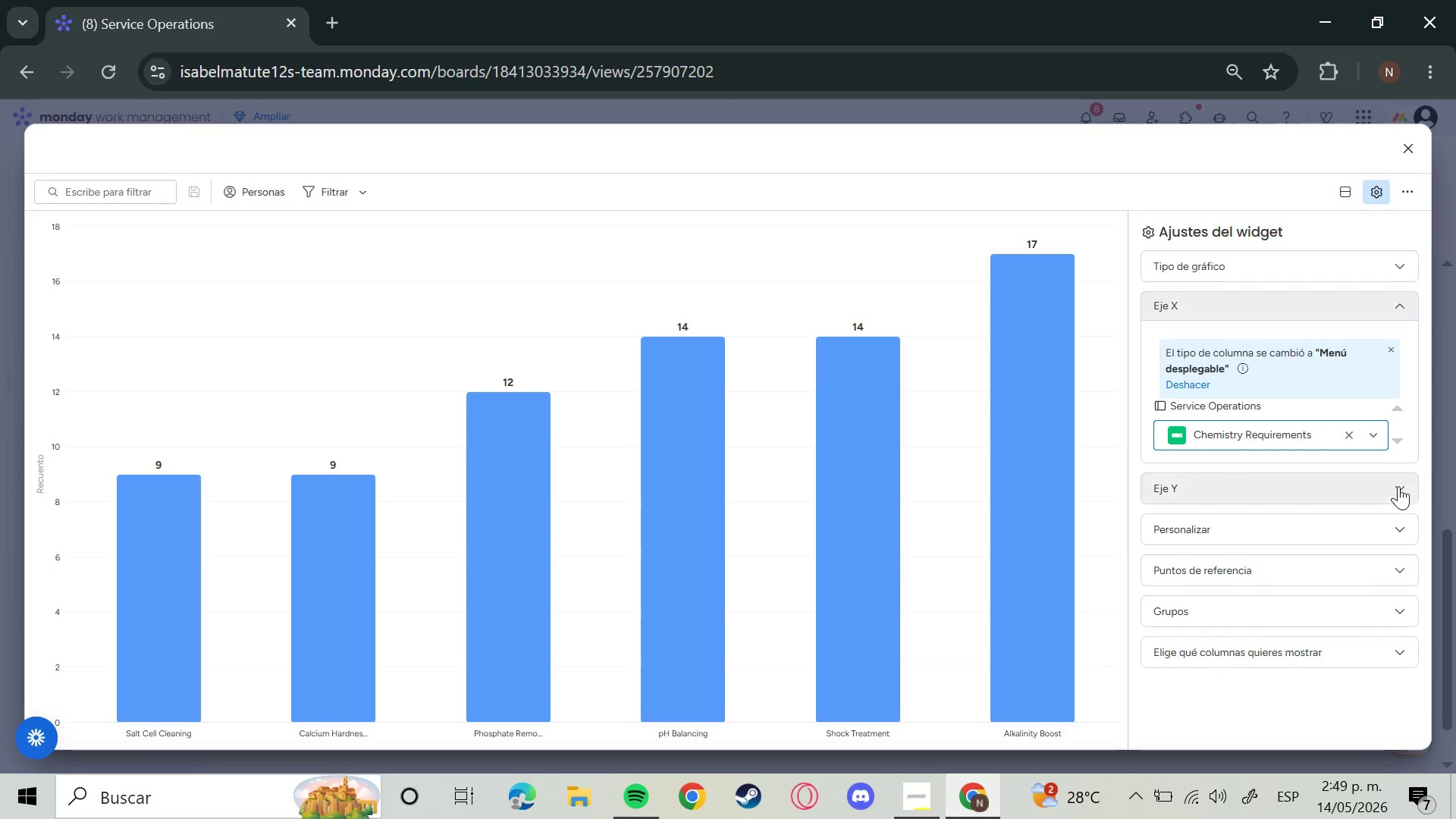 
left_click([1387, 487])
 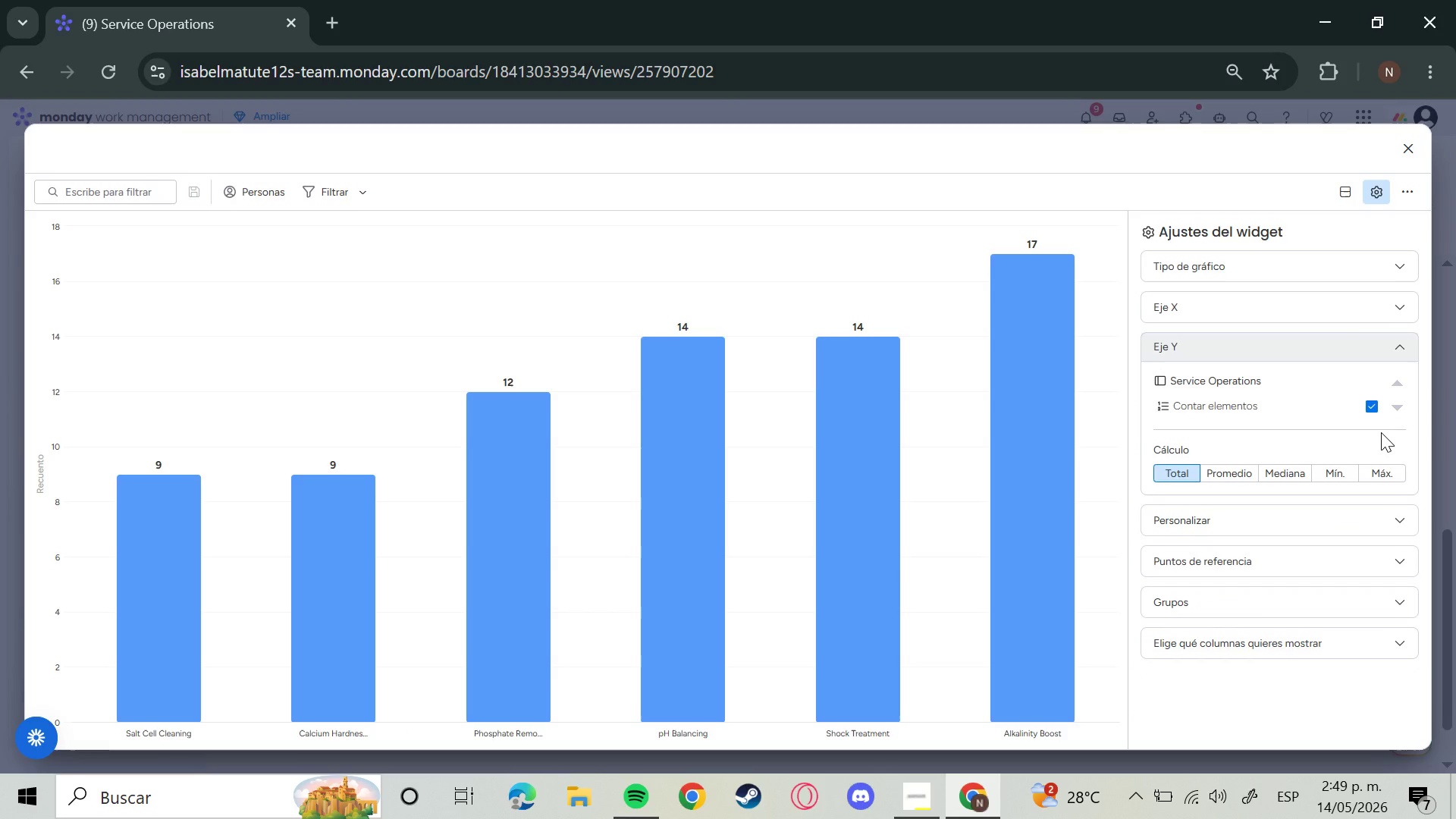 
wait(10.83)
 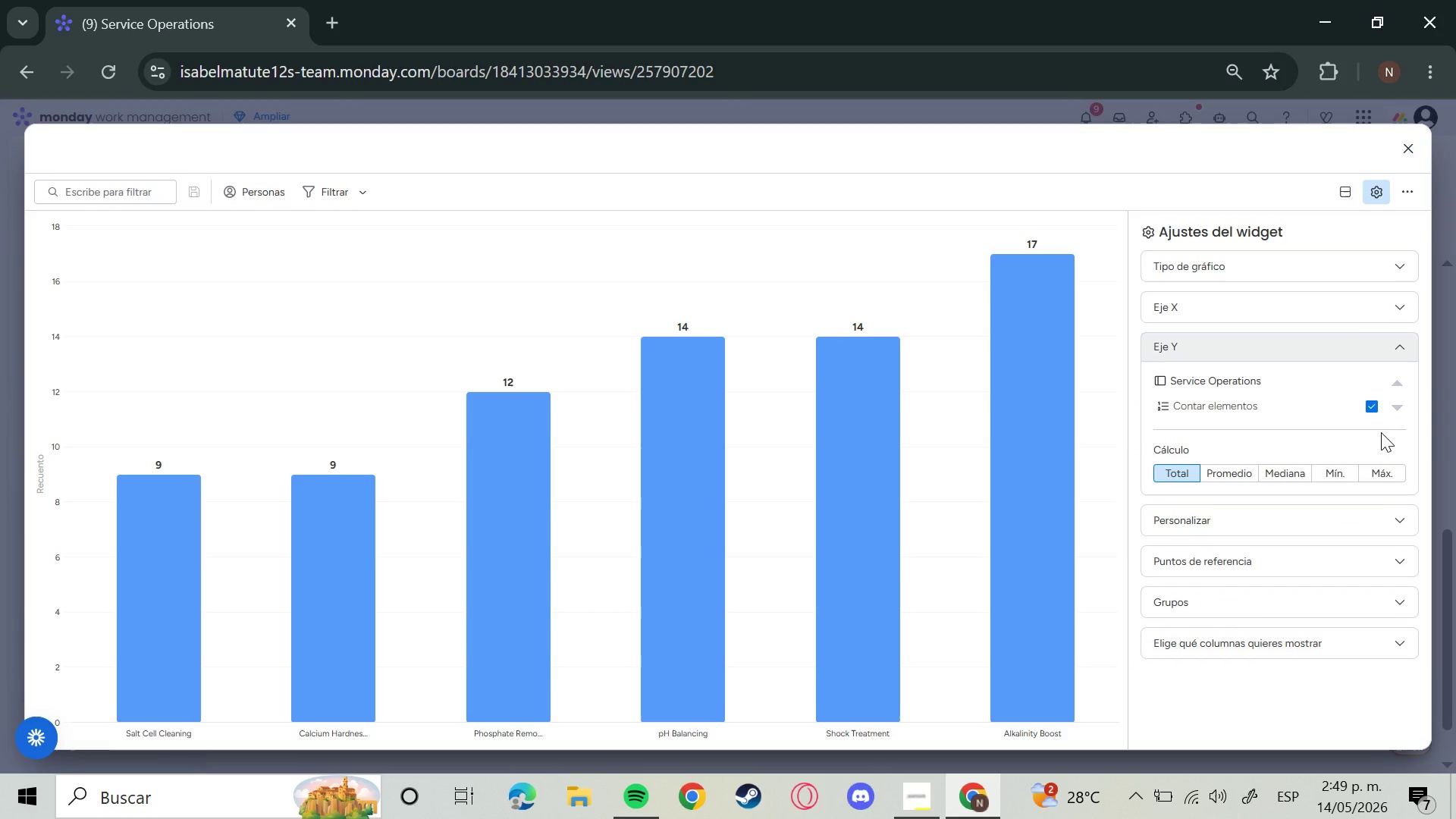 
left_click([38, 149])
 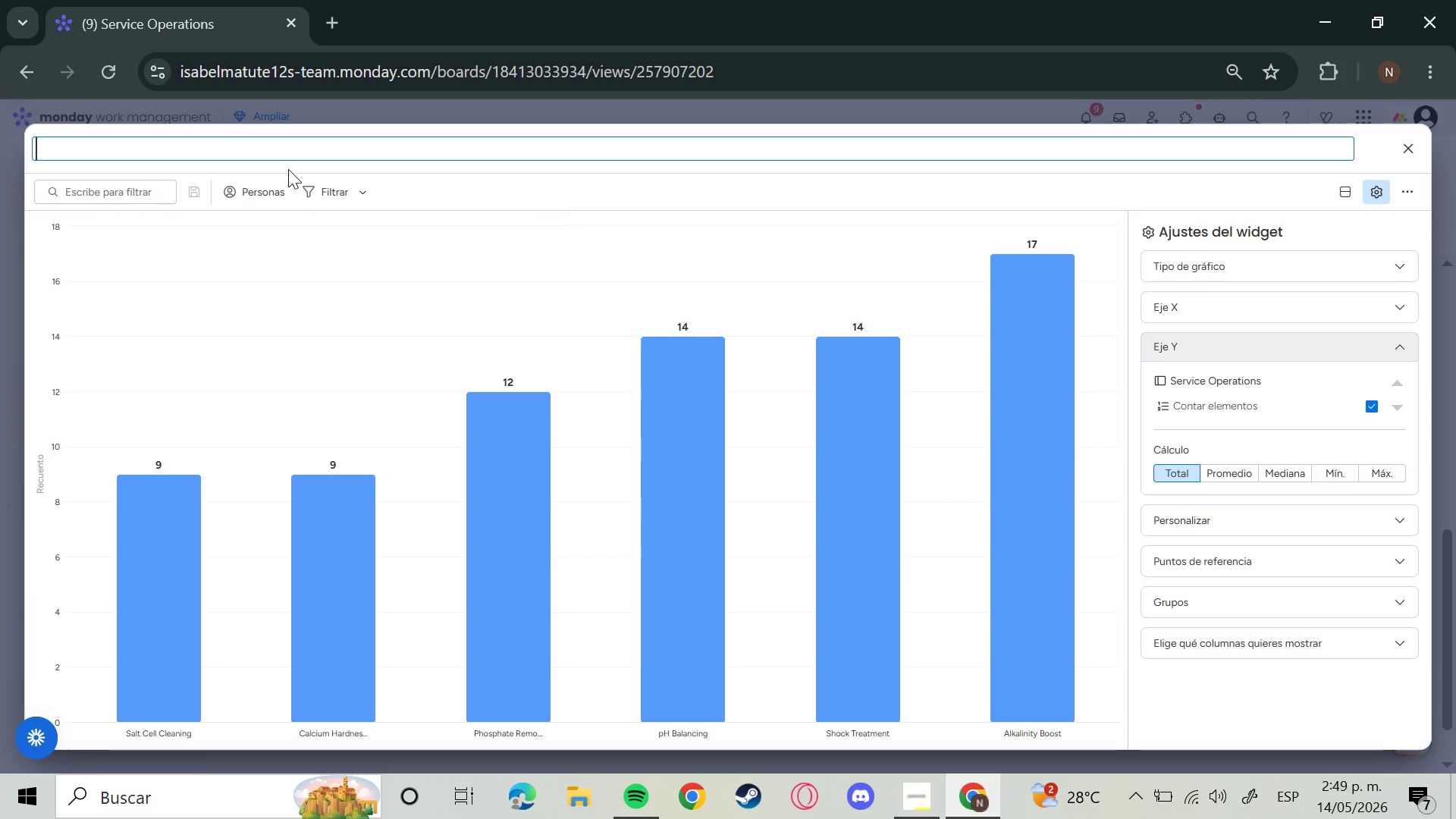 
type(Pool hemistry Demand)
 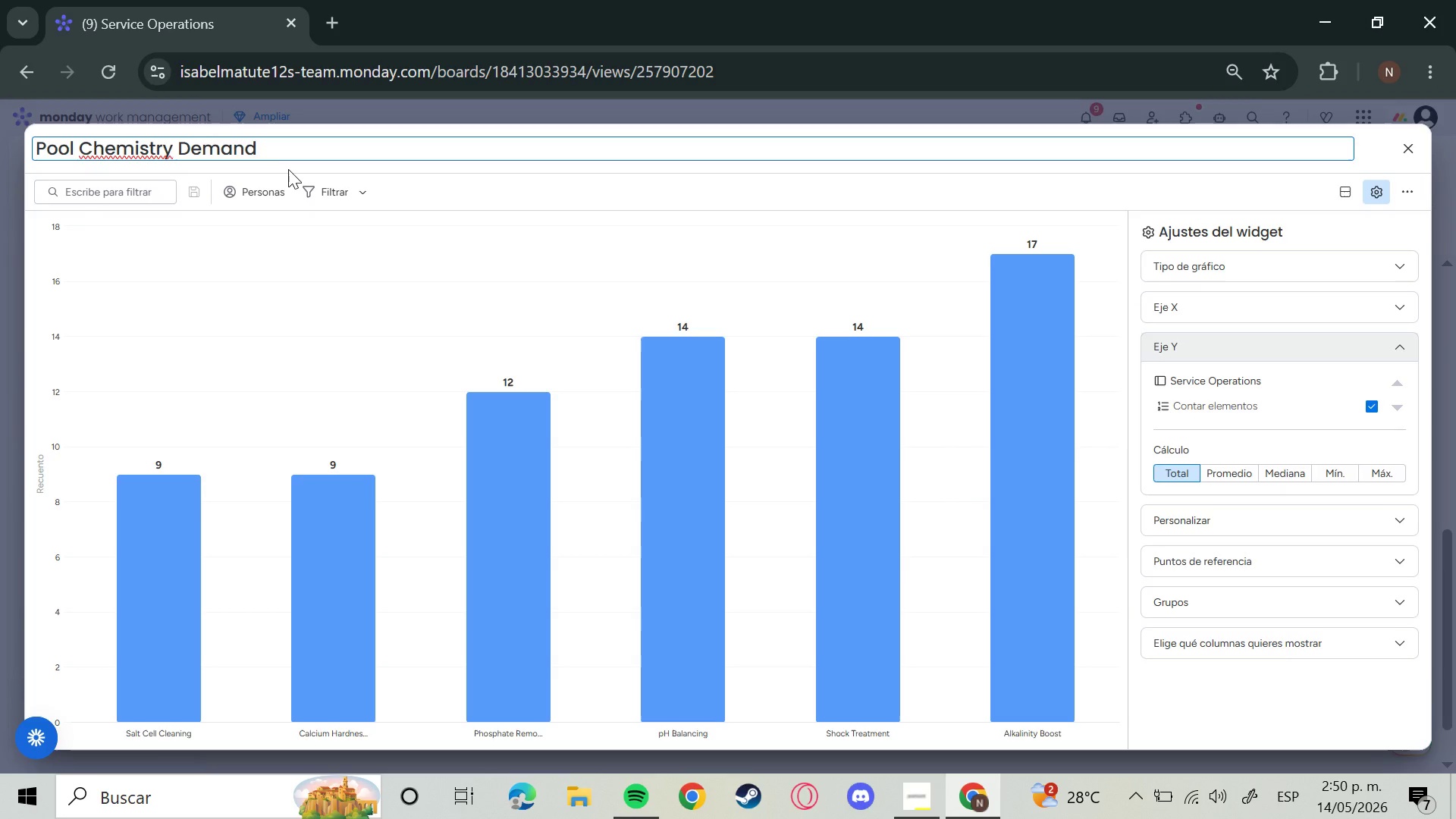 
hold_key(key=C, duration=0.33)
 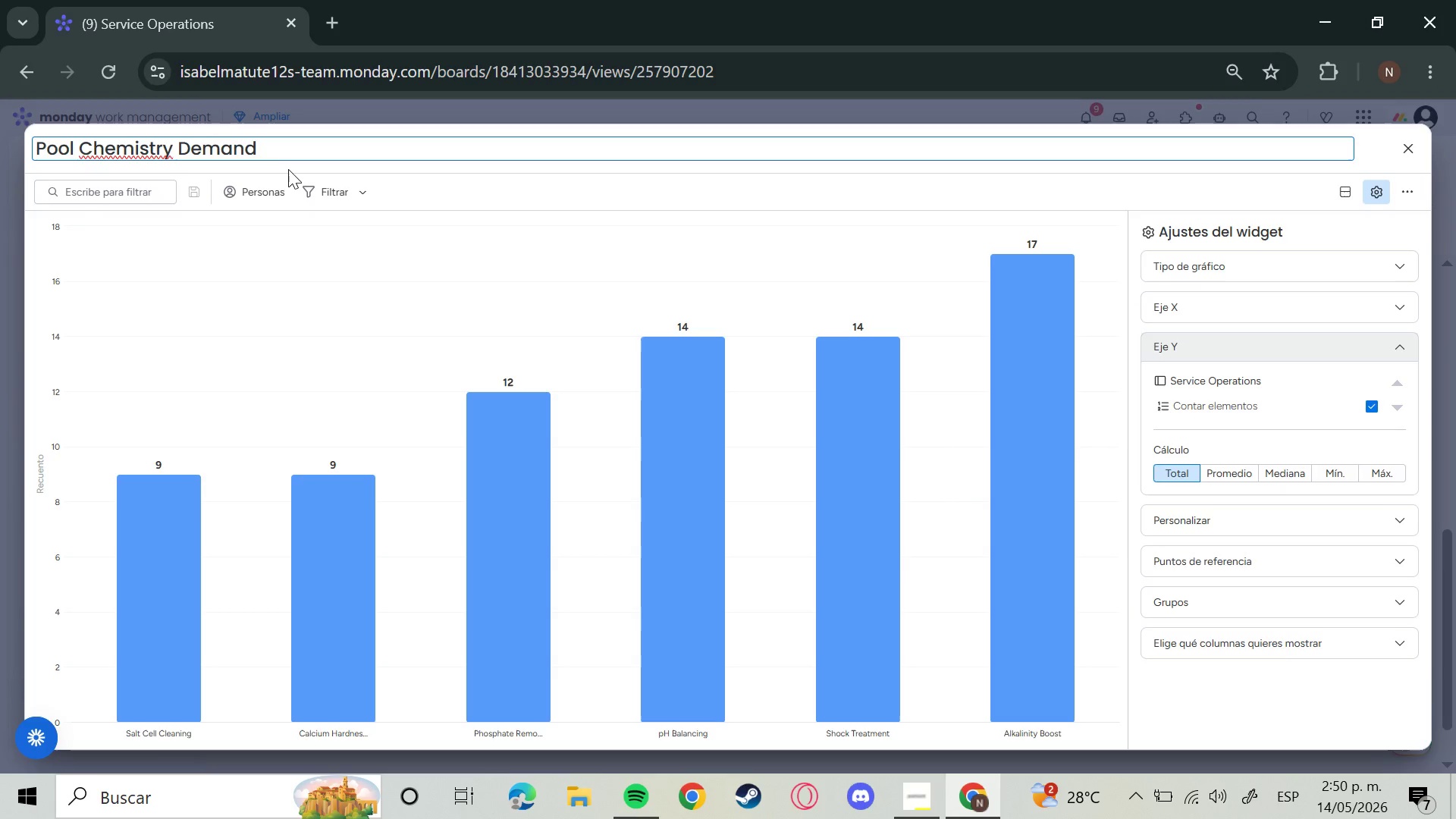 
key(Enter)
 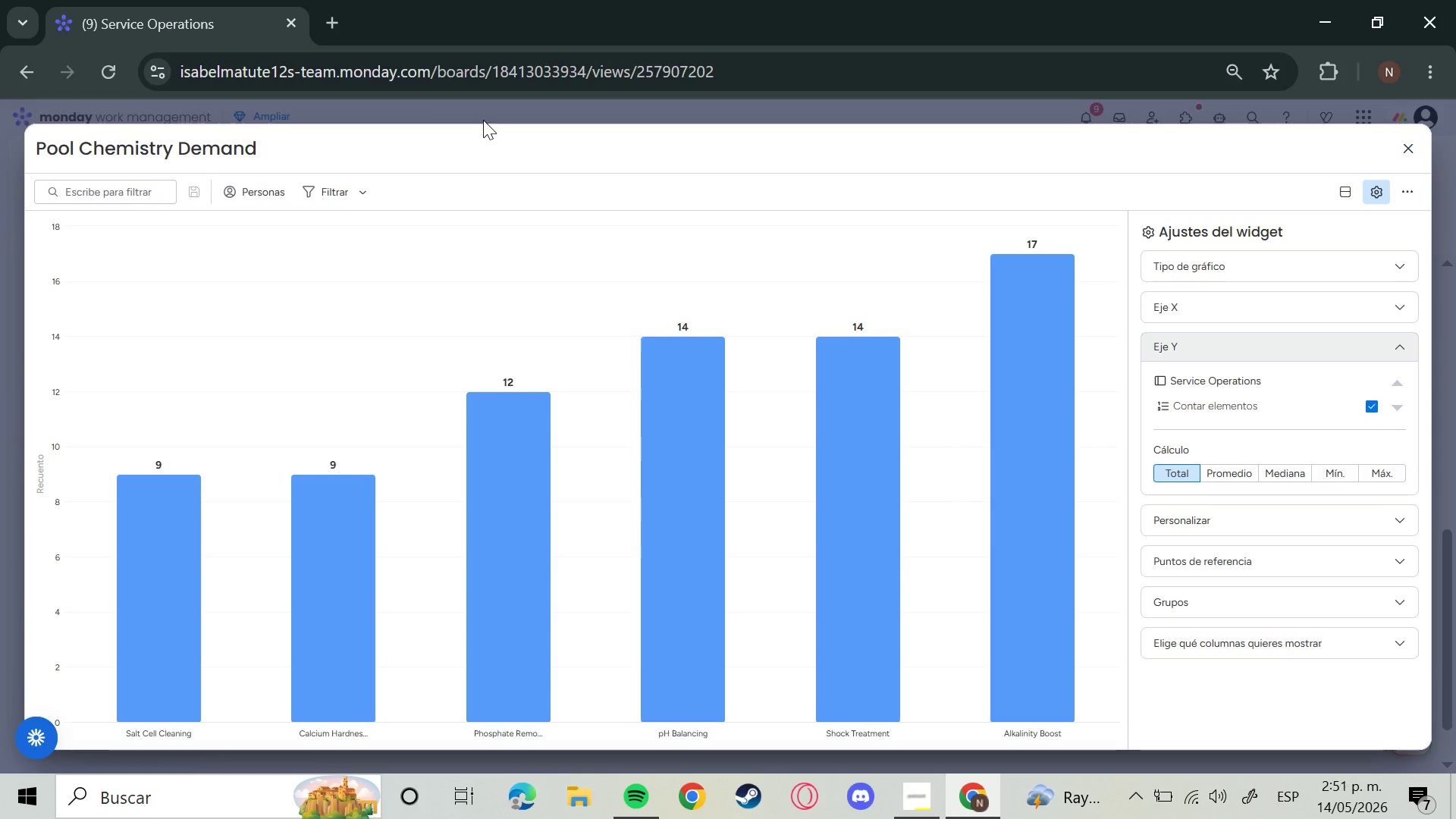 
wait(58.97)
 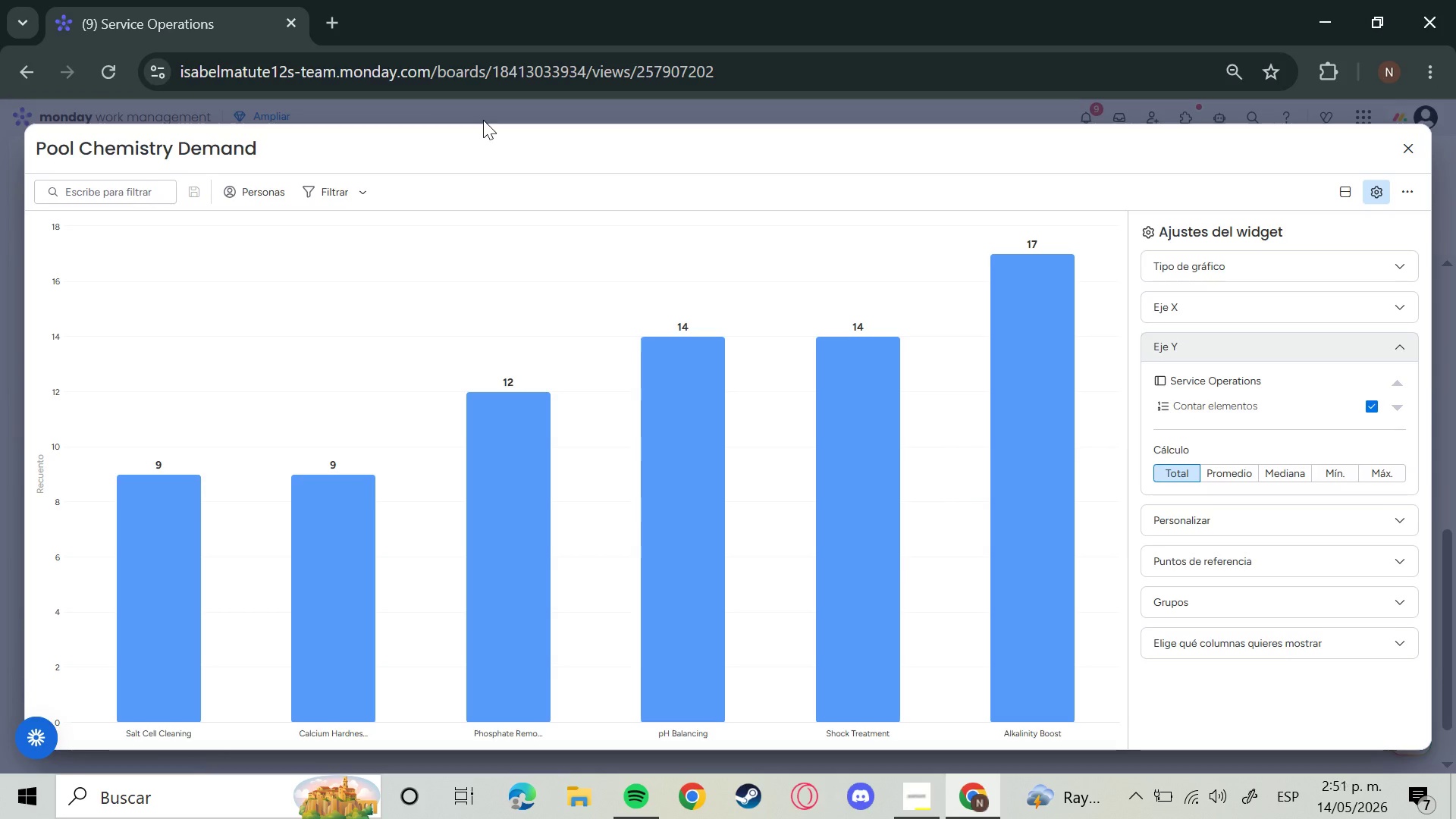 
left_click([1232, 471])
 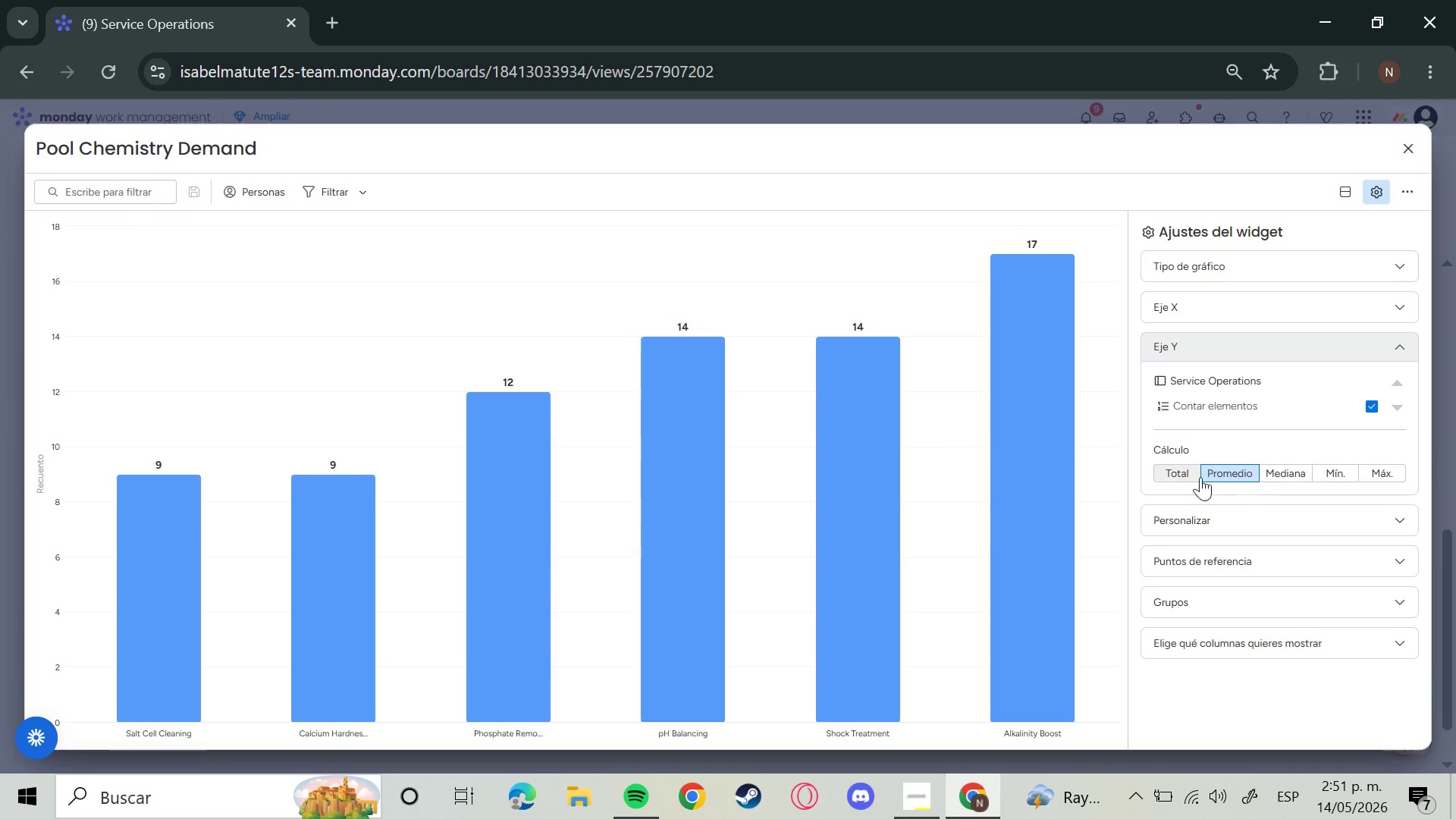 
left_click([1292, 479])
 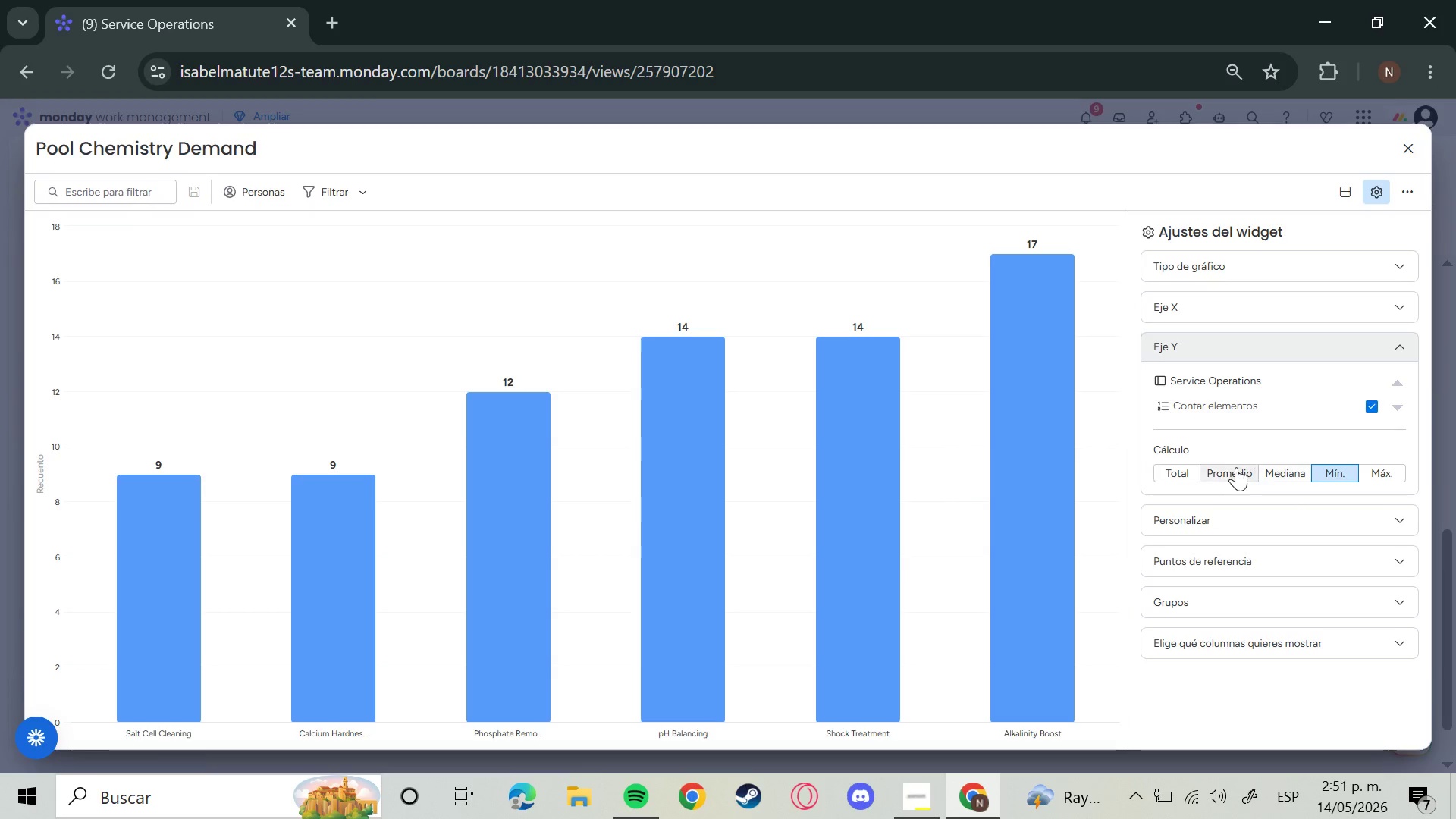 
left_click([1196, 472])
 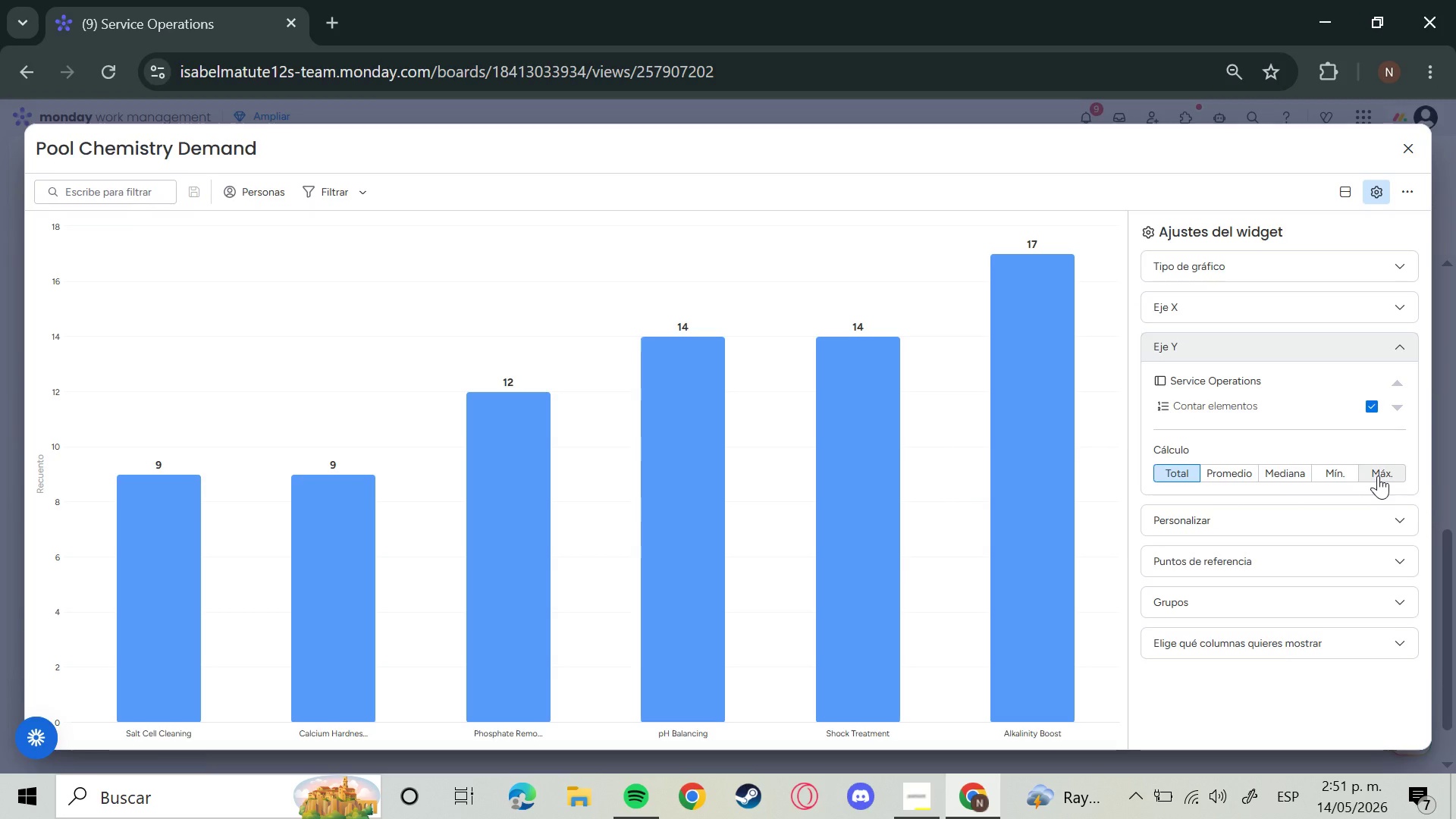 
wait(5.34)
 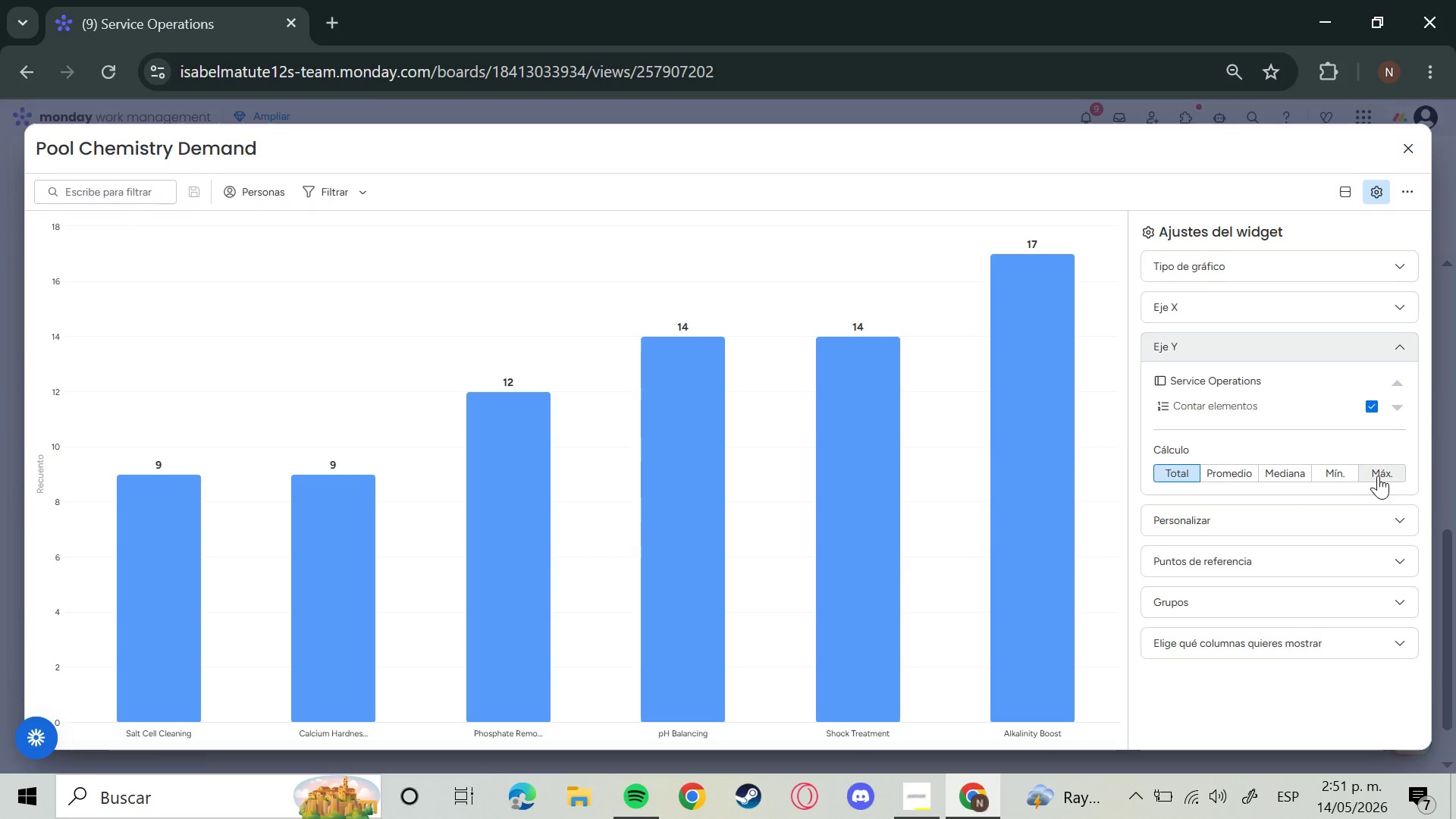 
left_click([1395, 510])
 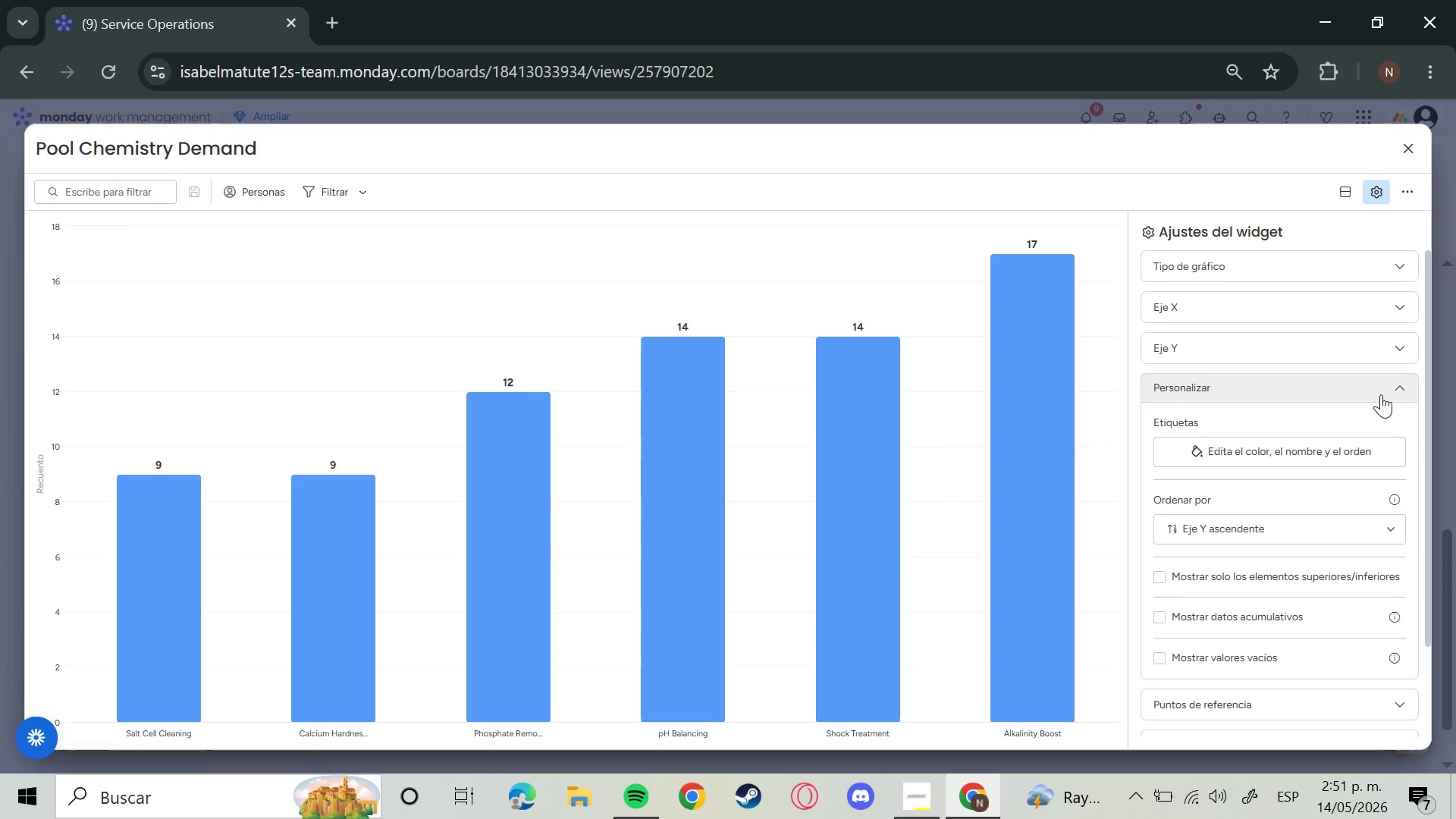 
left_click([1395, 387])
 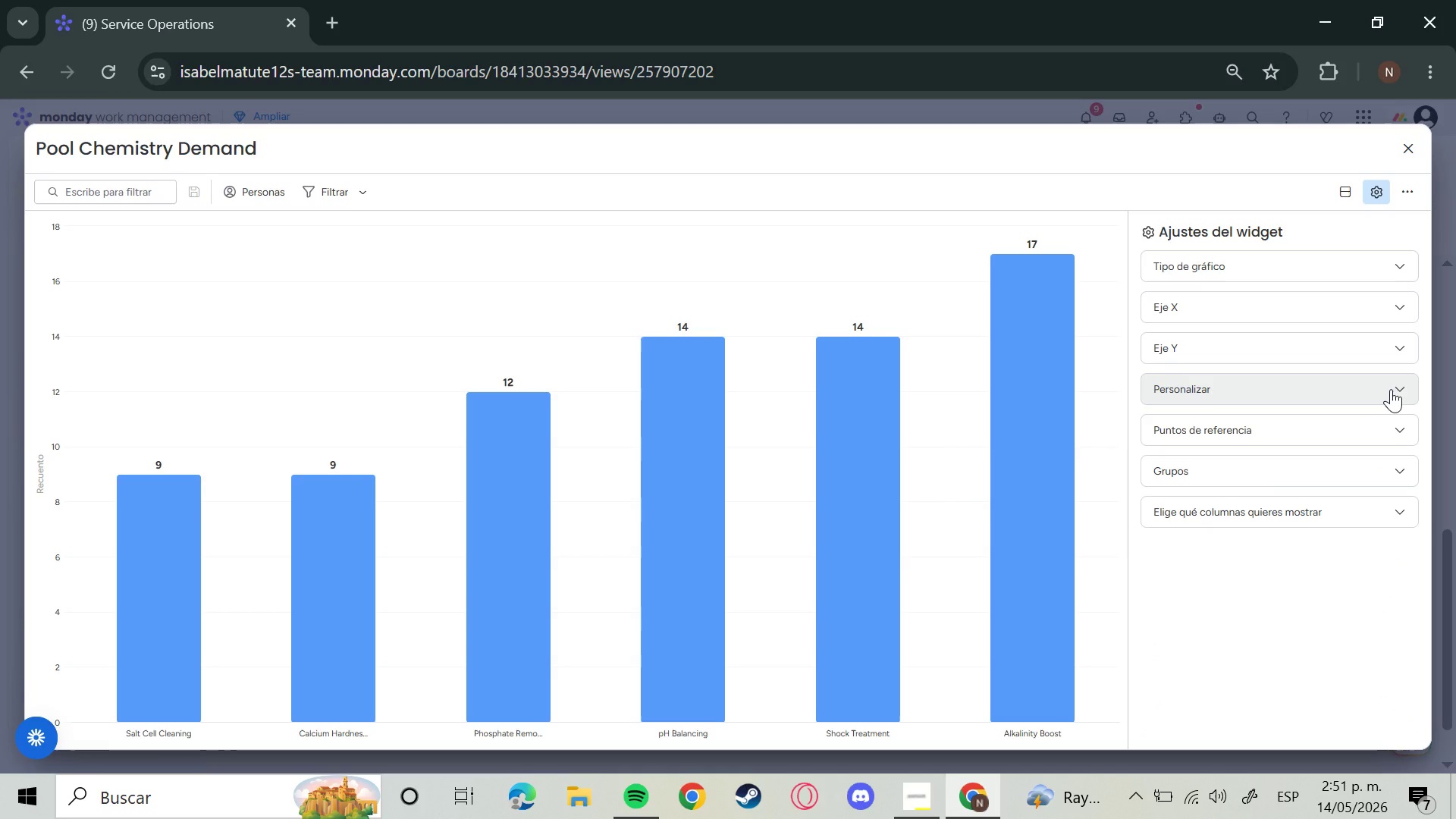 
left_click([1391, 389])
 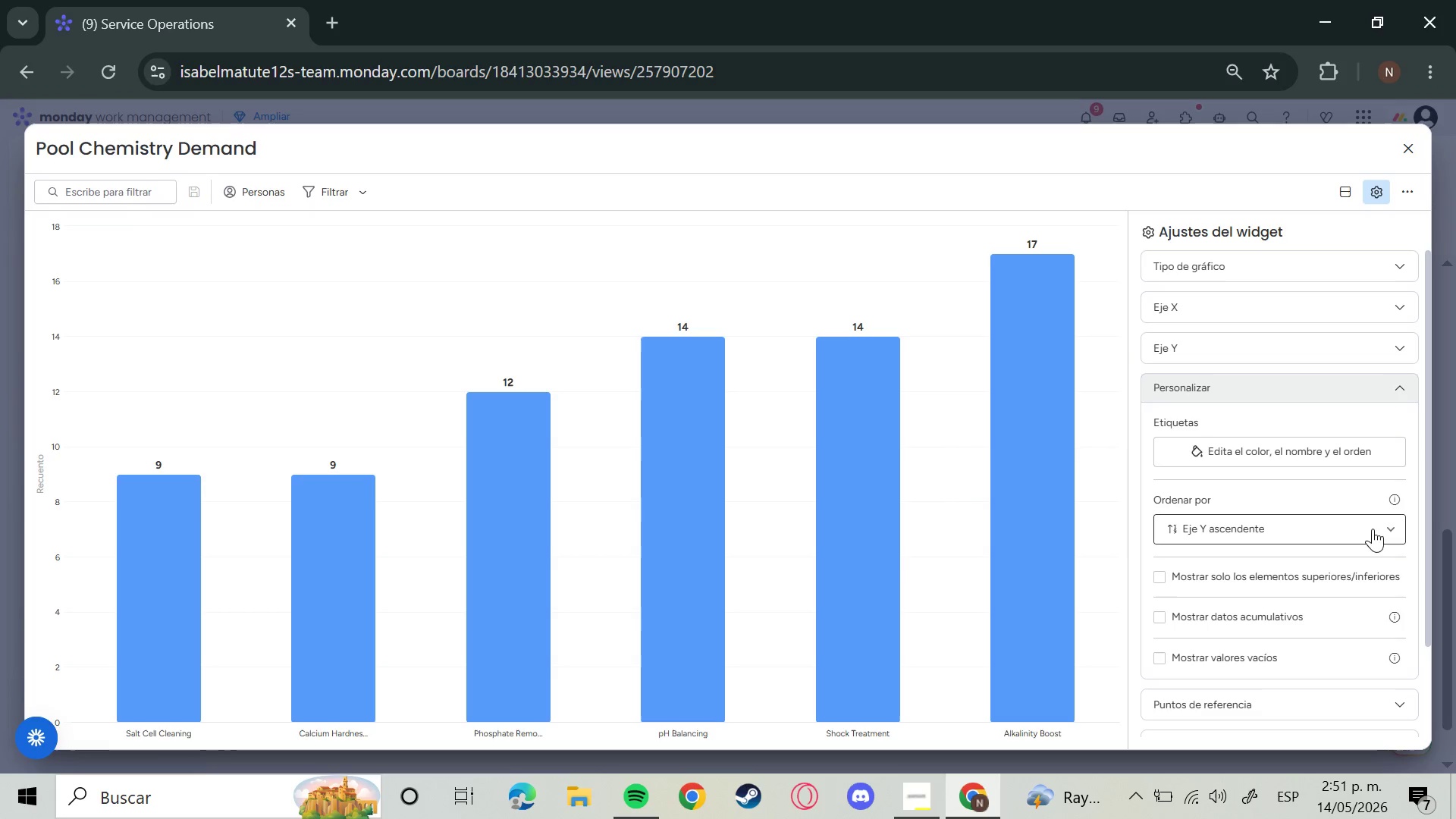 
scroll: coordinate [1341, 629], scroll_direction: down, amount: 2.0
 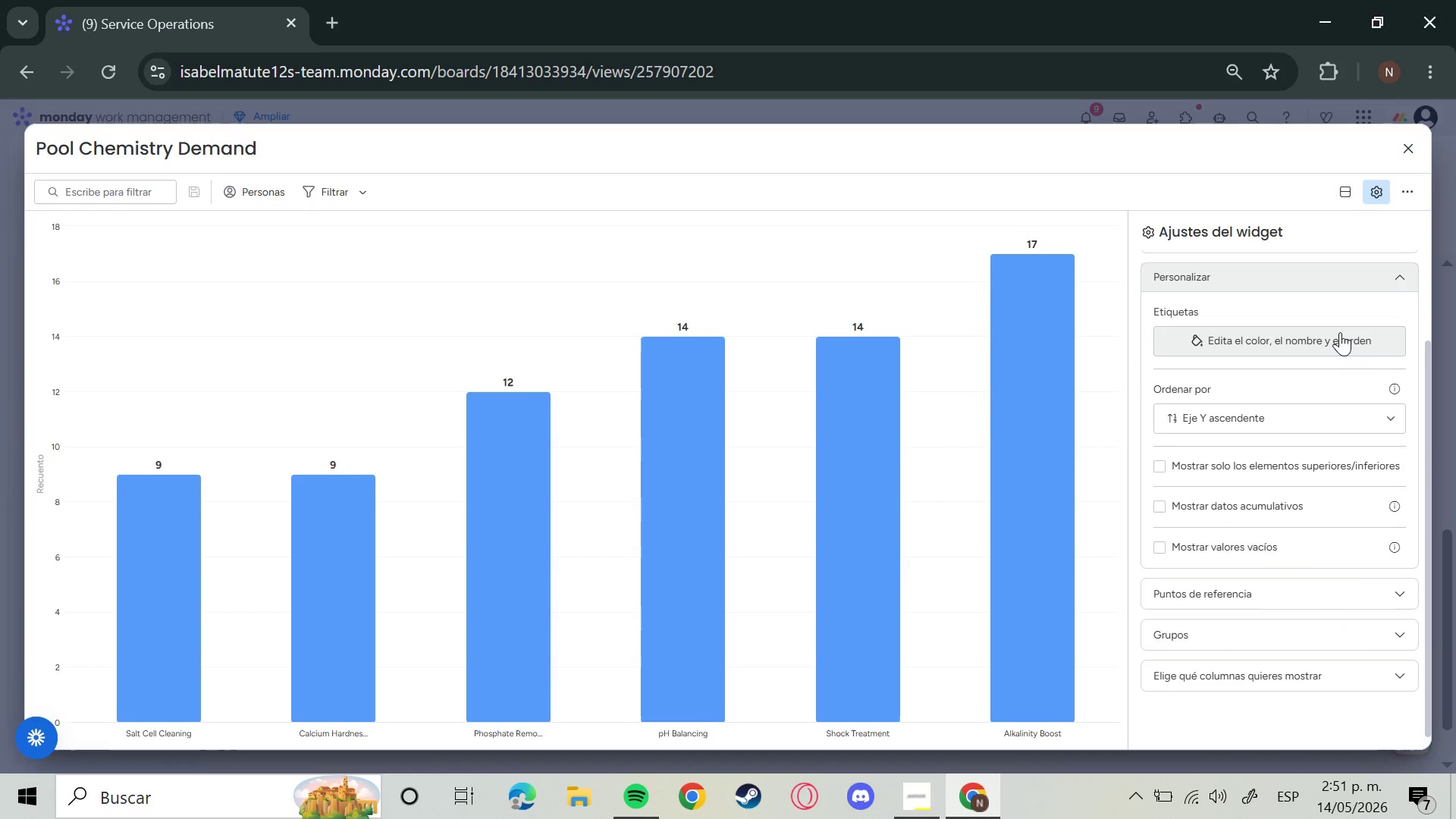 
left_click([1340, 332])
 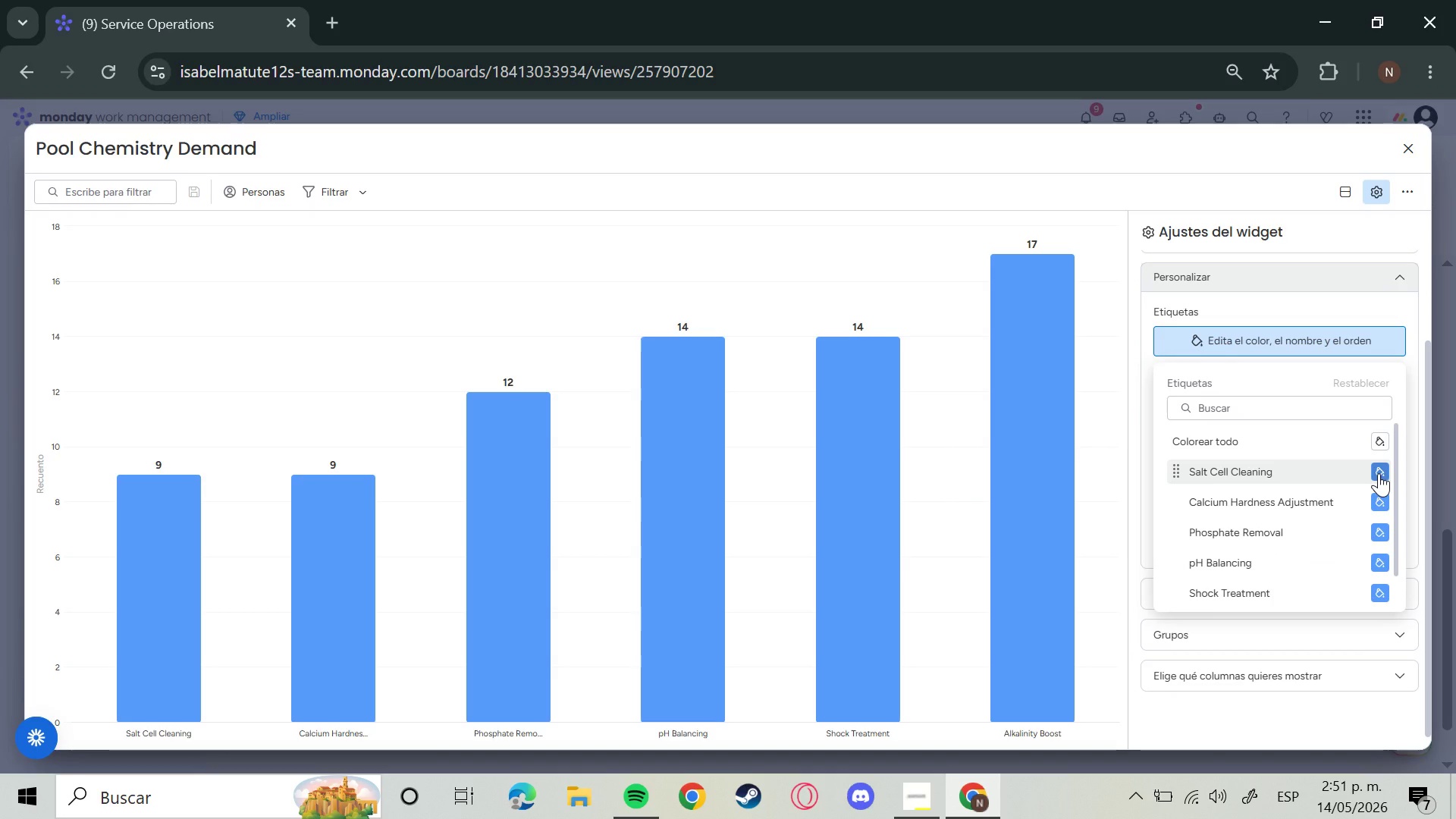 
left_click([1379, 473])
 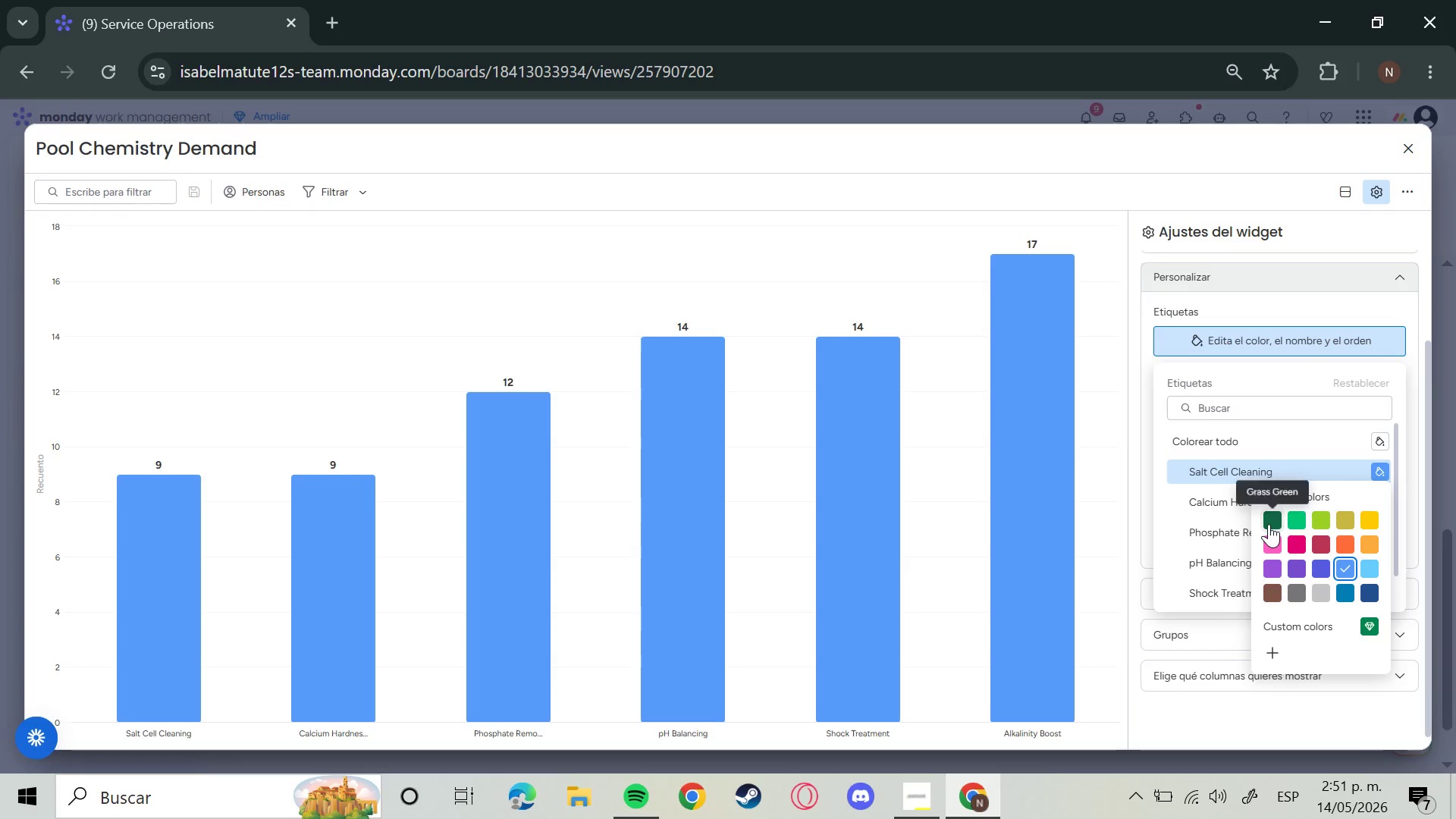 
left_click([1269, 524])
 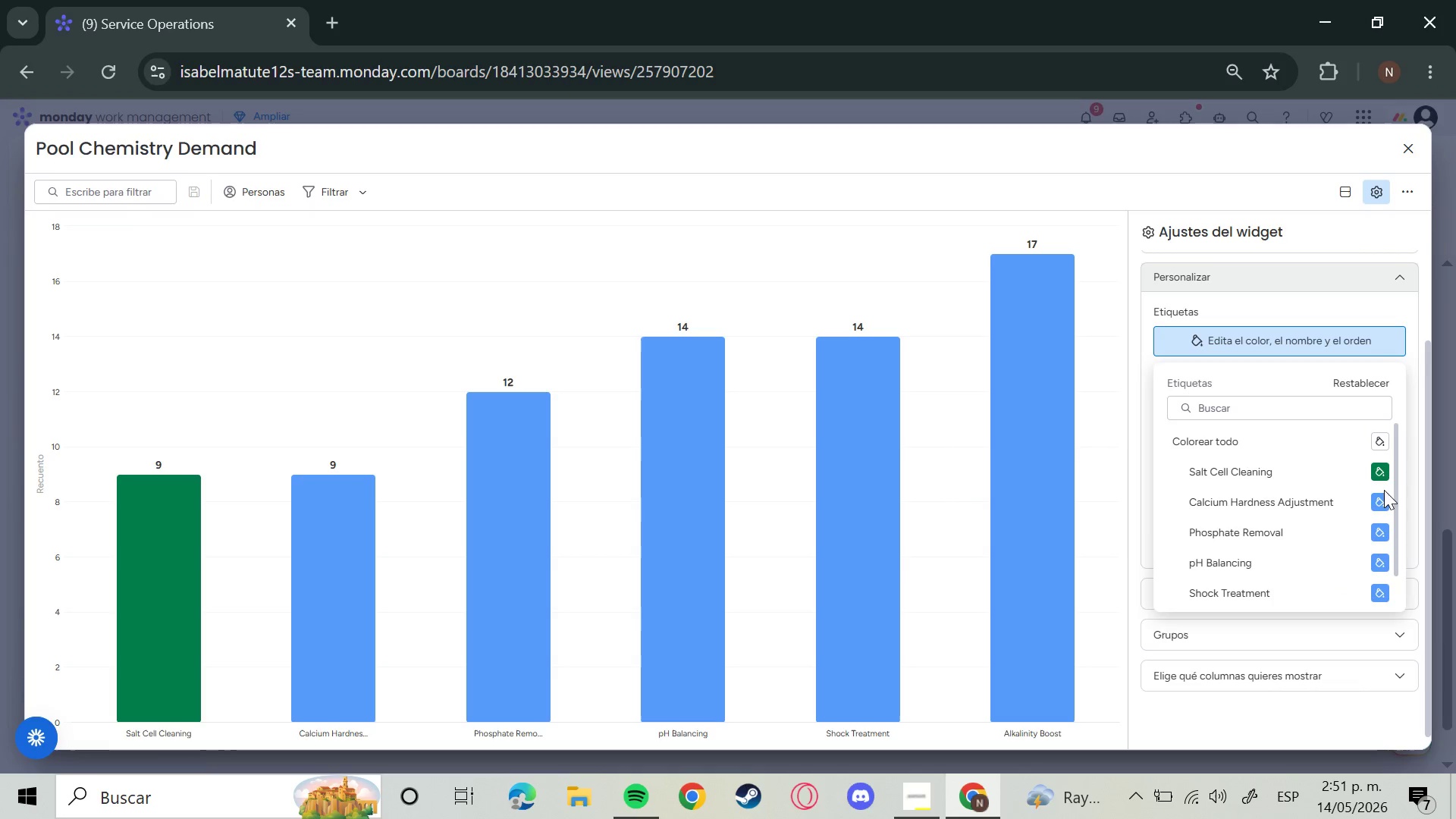 
left_click([1379, 501])
 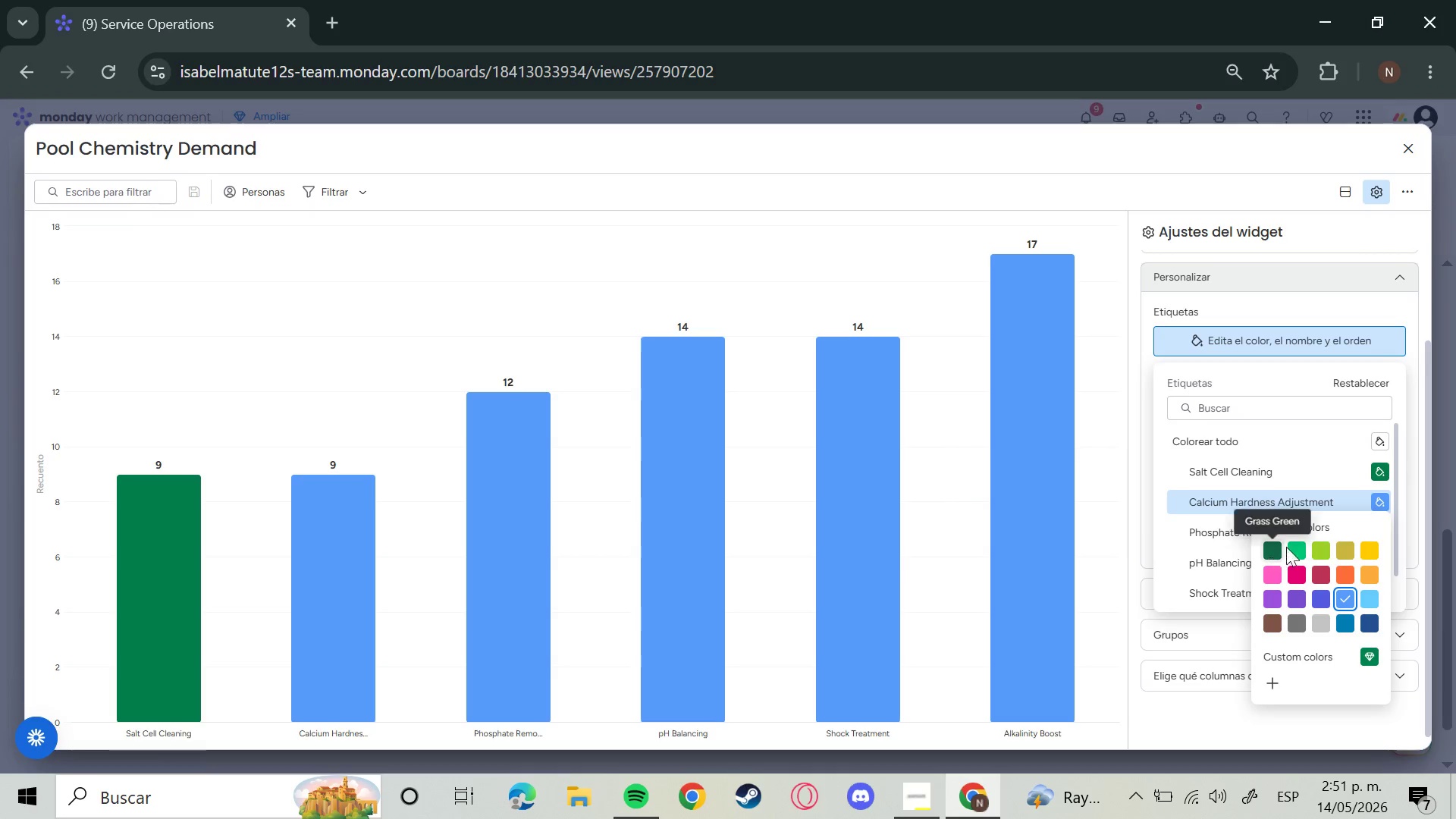 
left_click([1292, 548])
 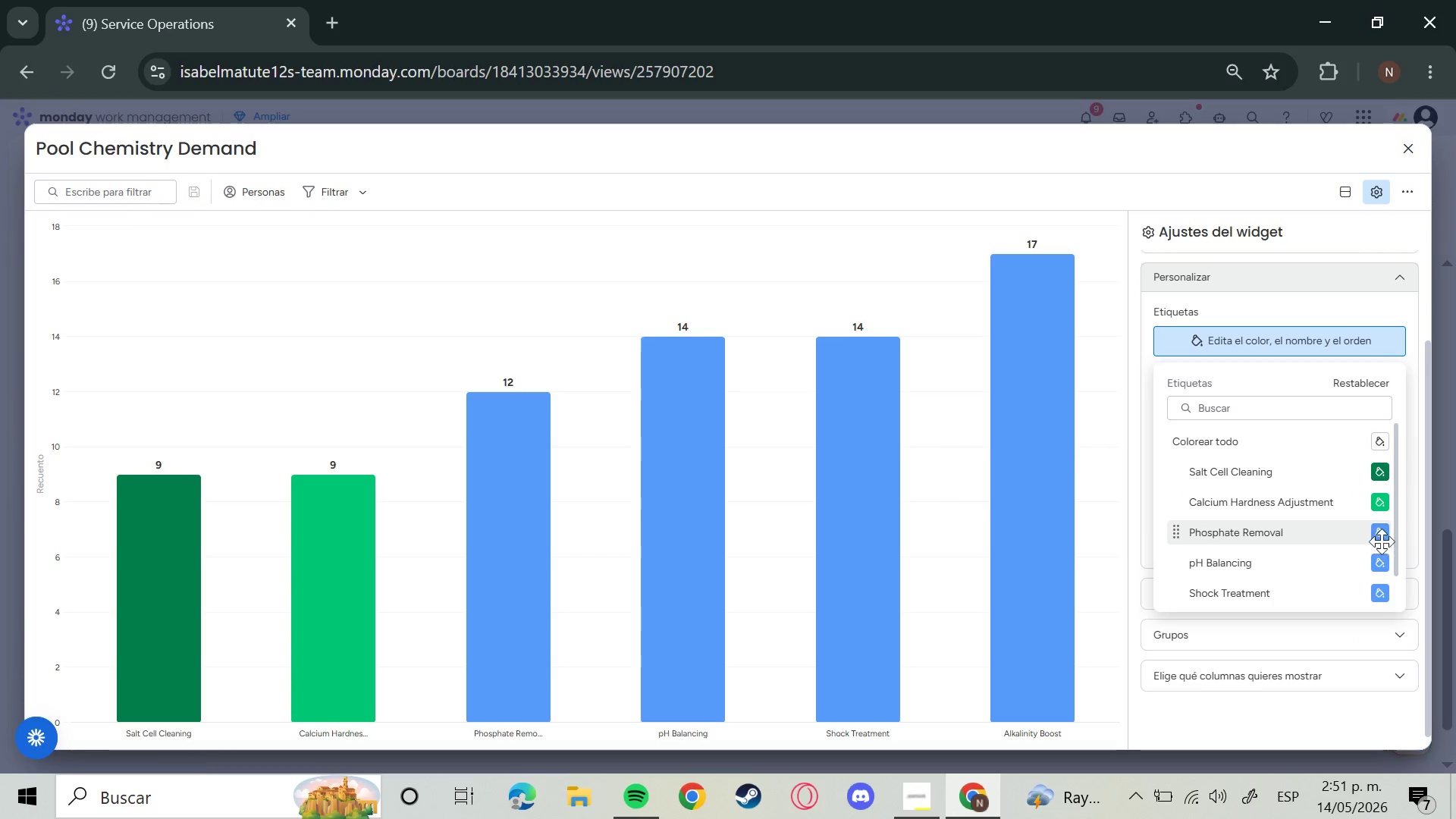 
left_click([1381, 541])
 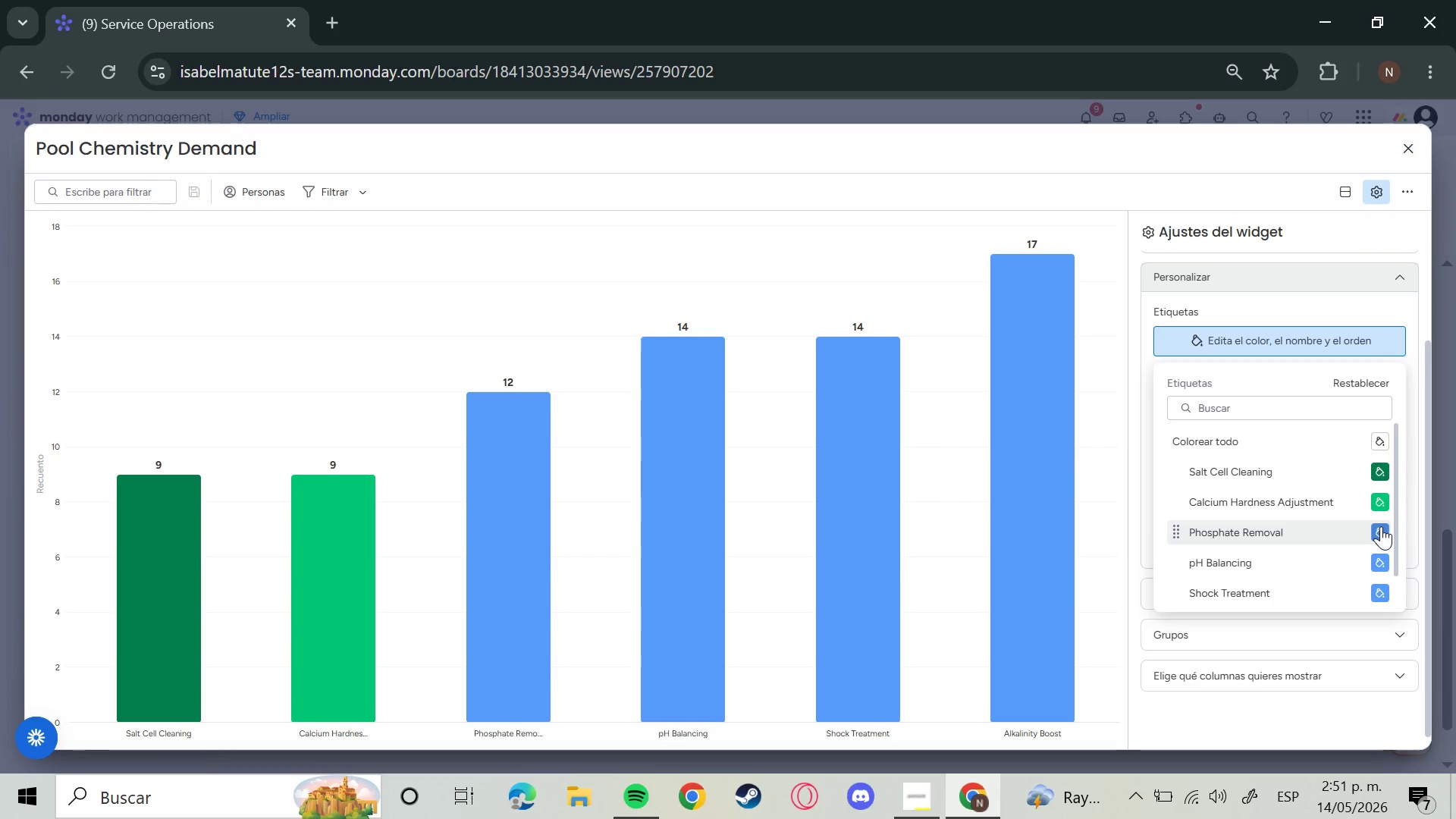 
left_click([1381, 526])
 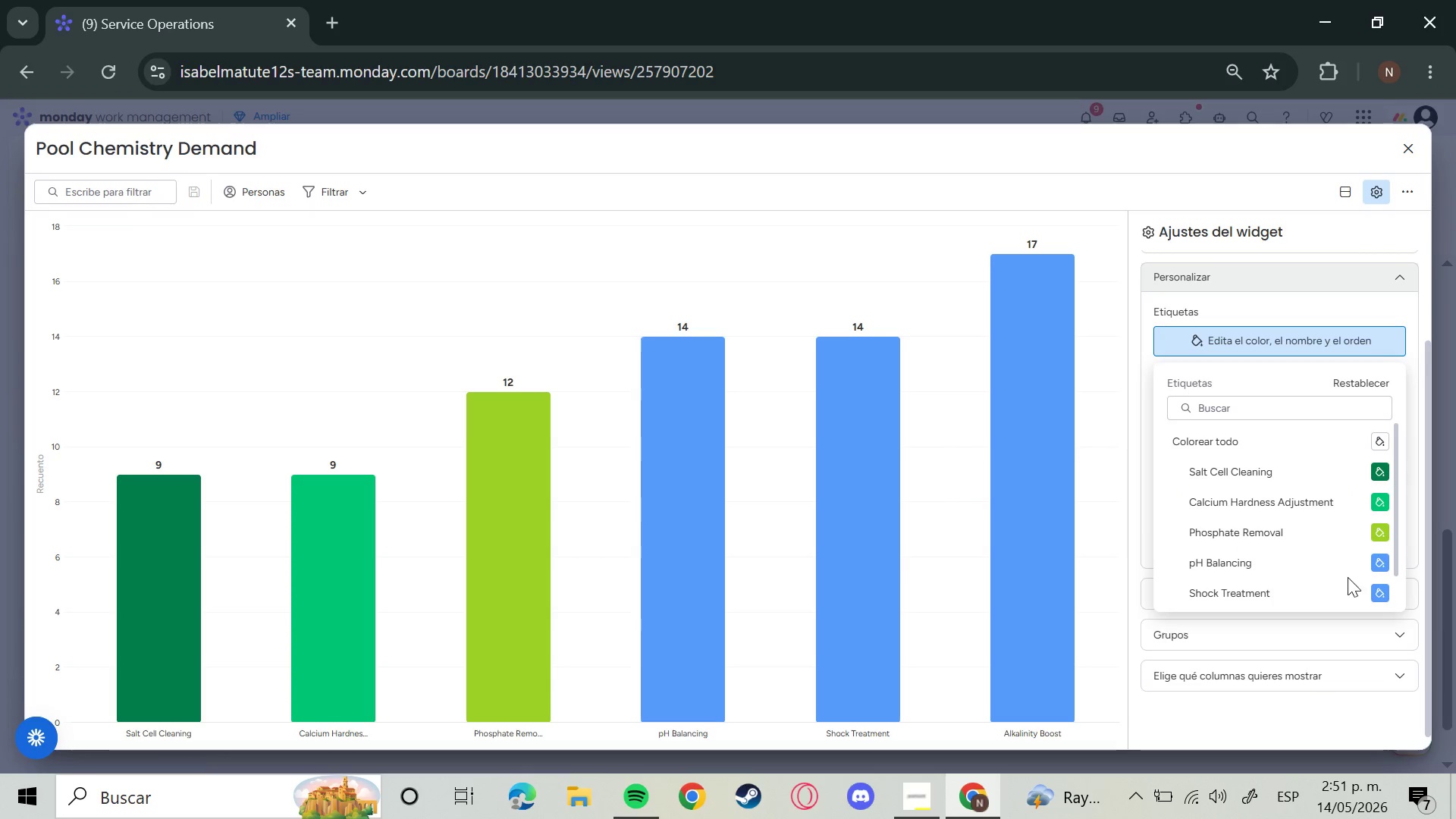 
left_click([1382, 567])
 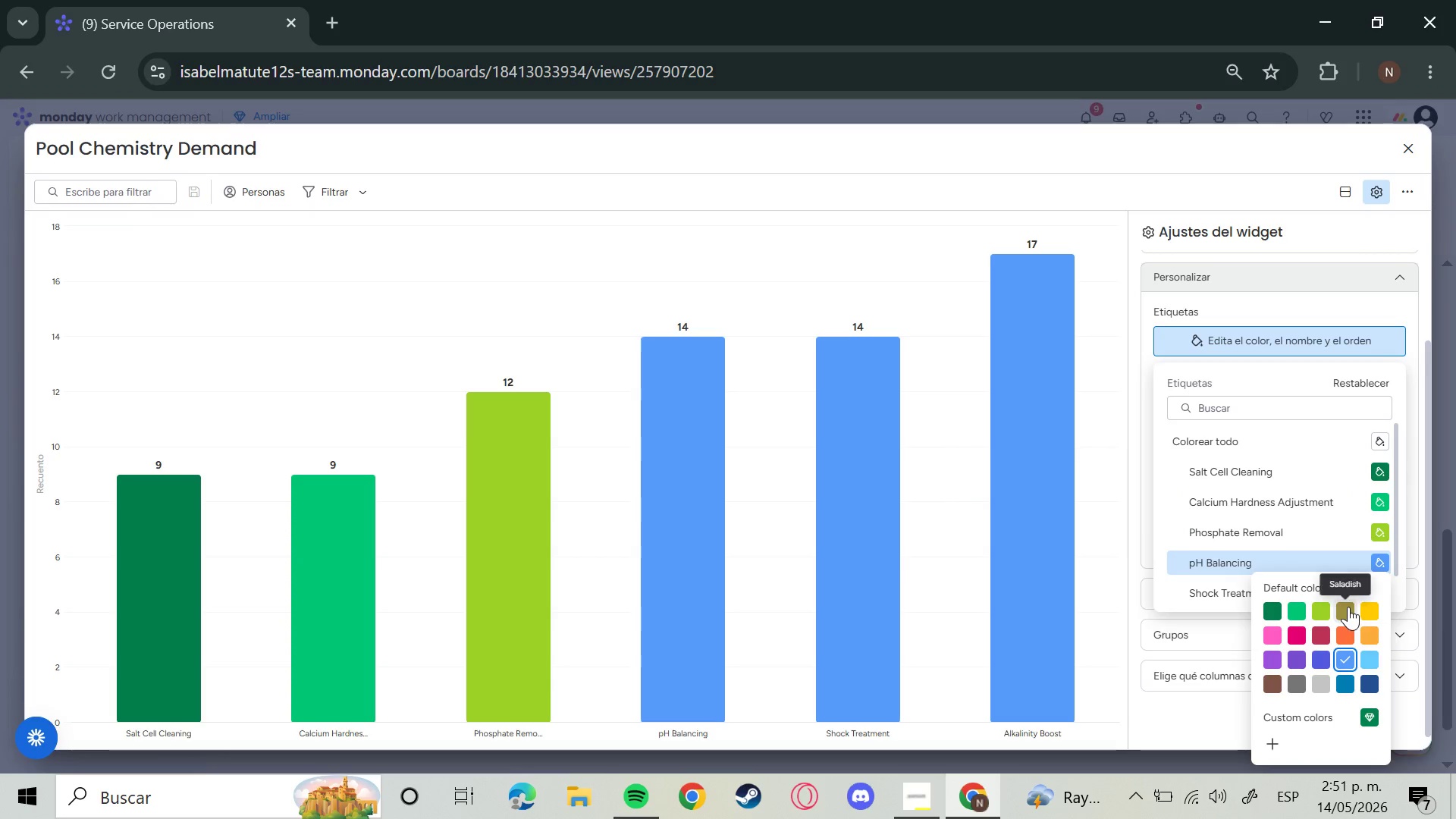 
left_click([1348, 607])
 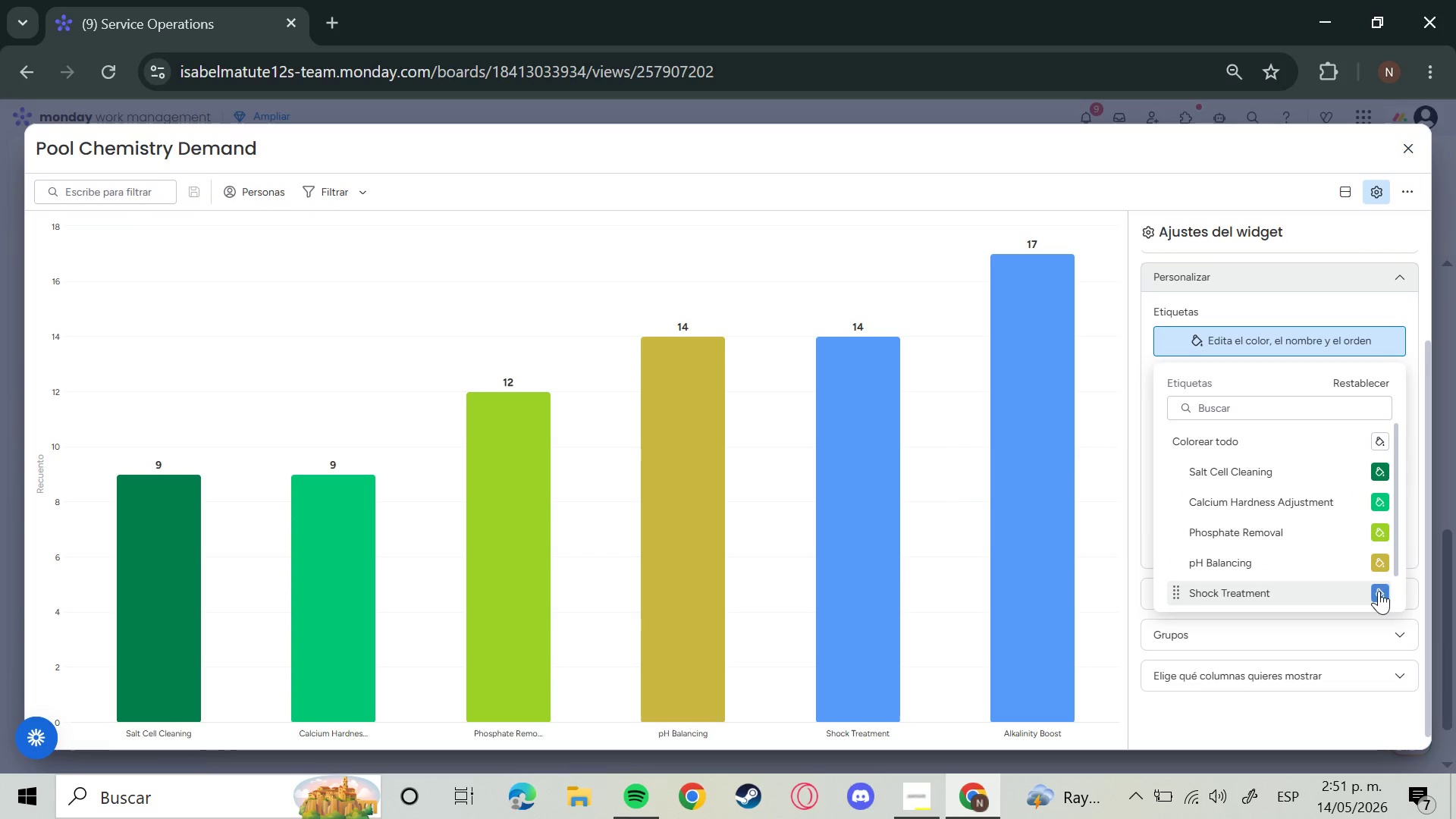 
left_click([1379, 591])
 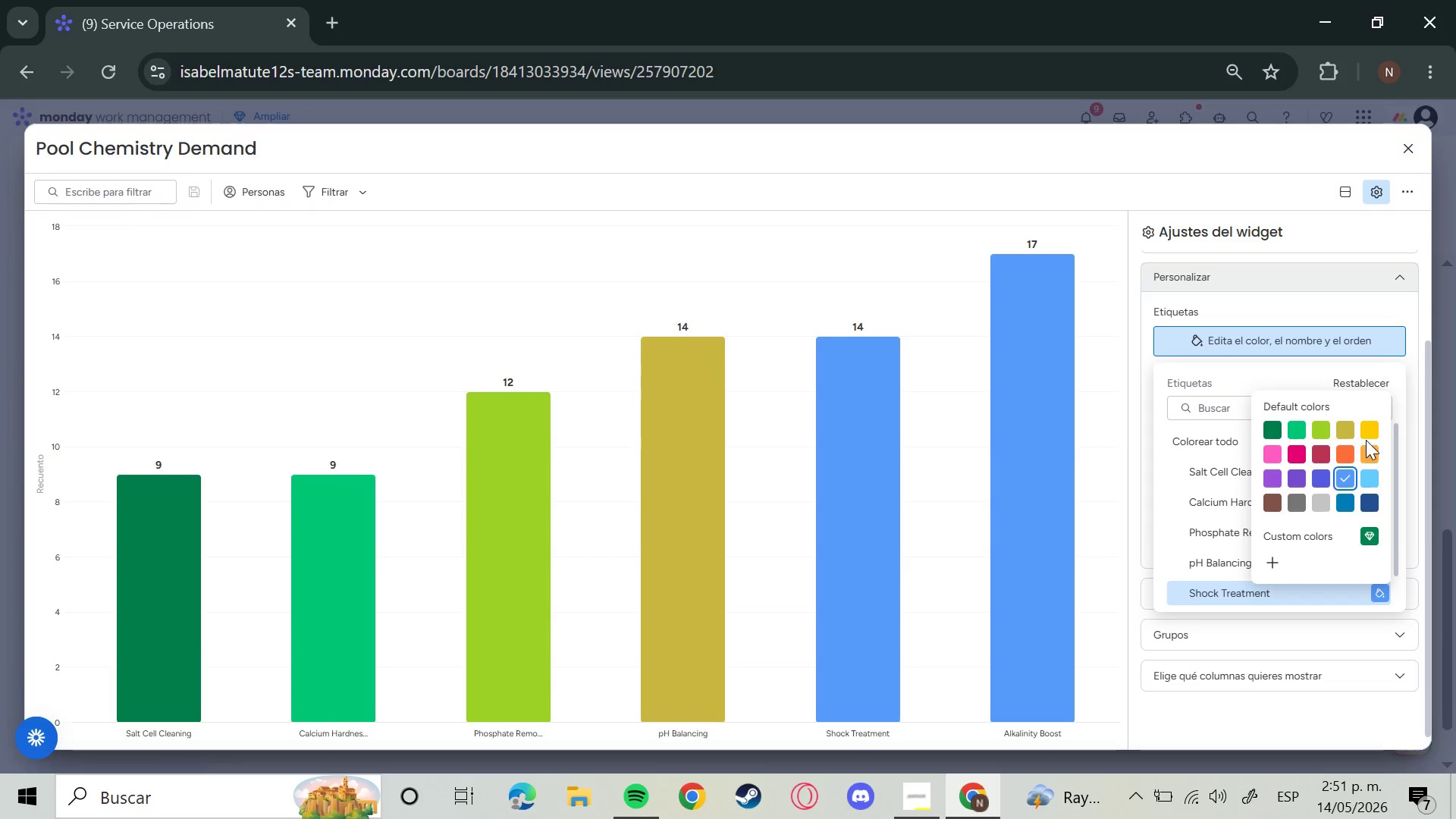 
double_click([1366, 426])
 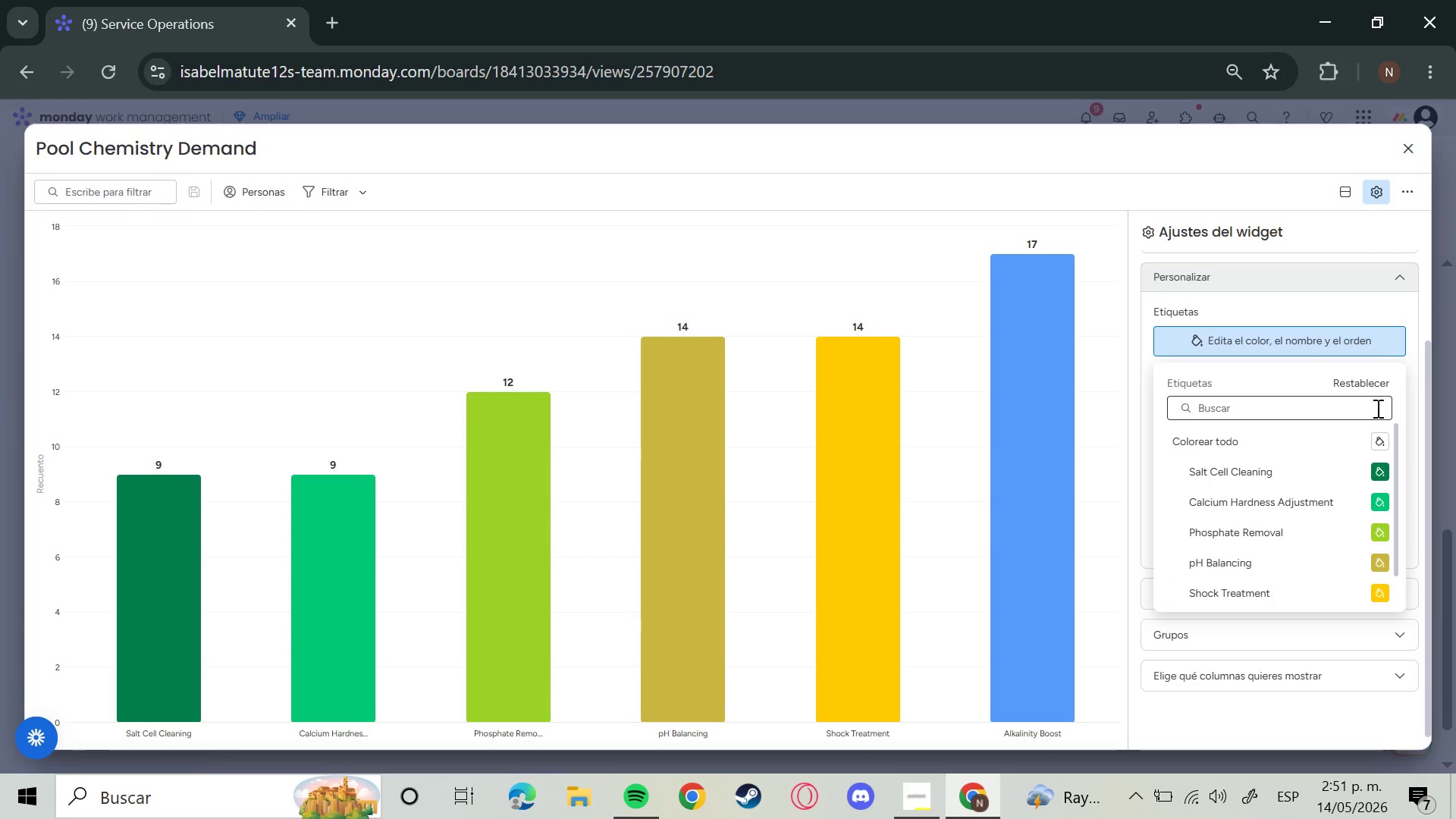 
mouse_move([942, 184])
 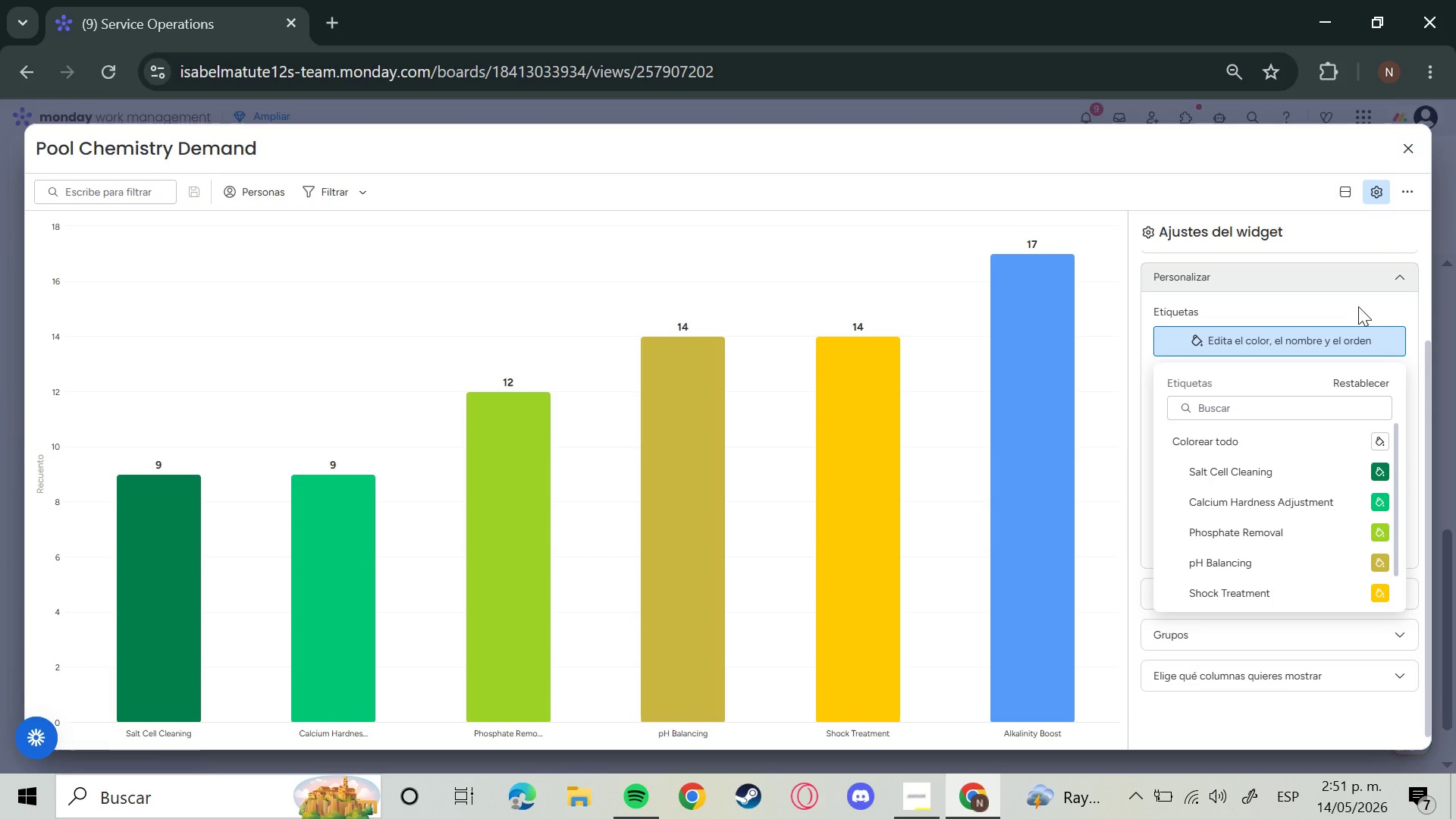 
left_click([1359, 306])
 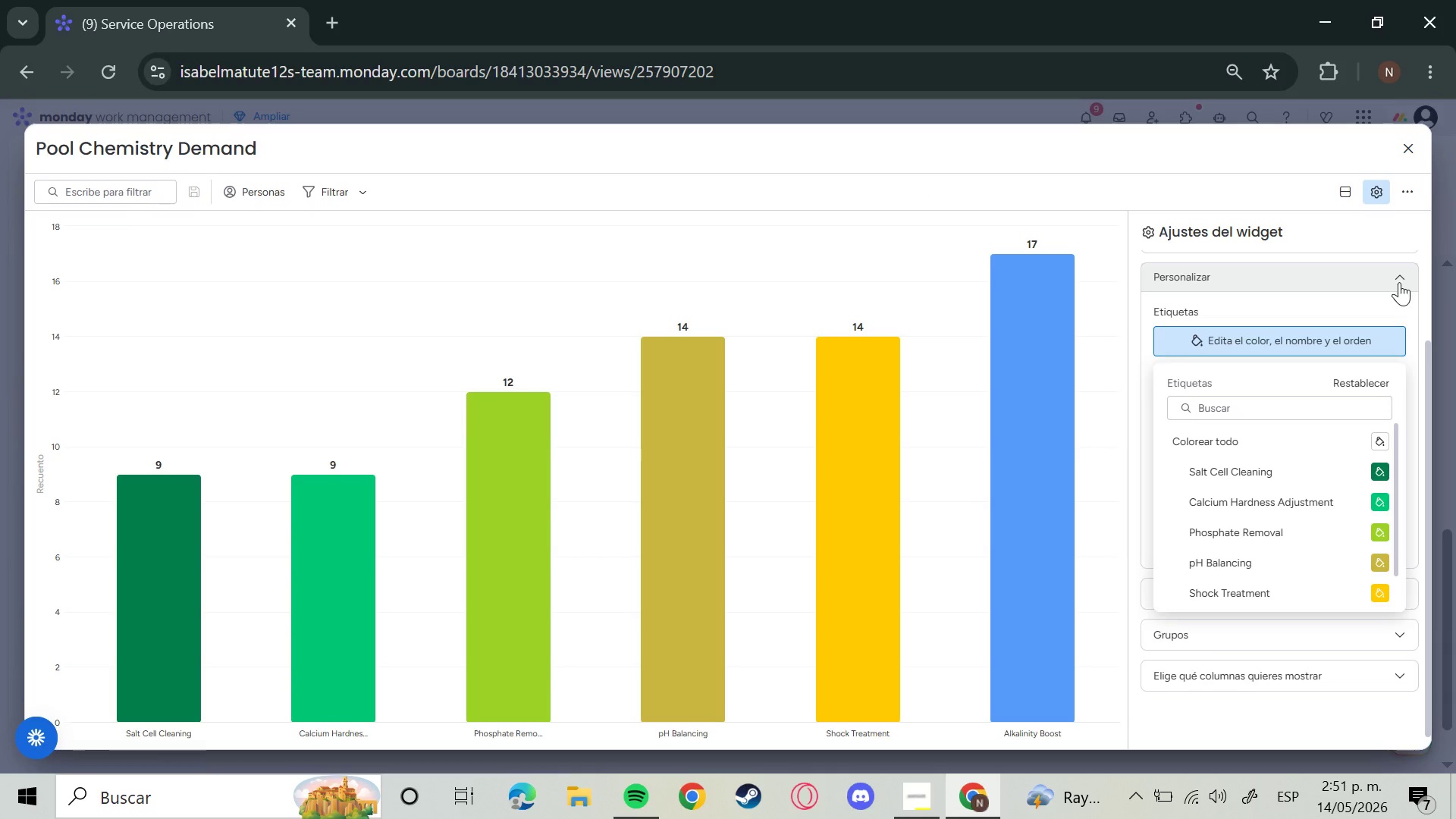 
left_click([1399, 282])
 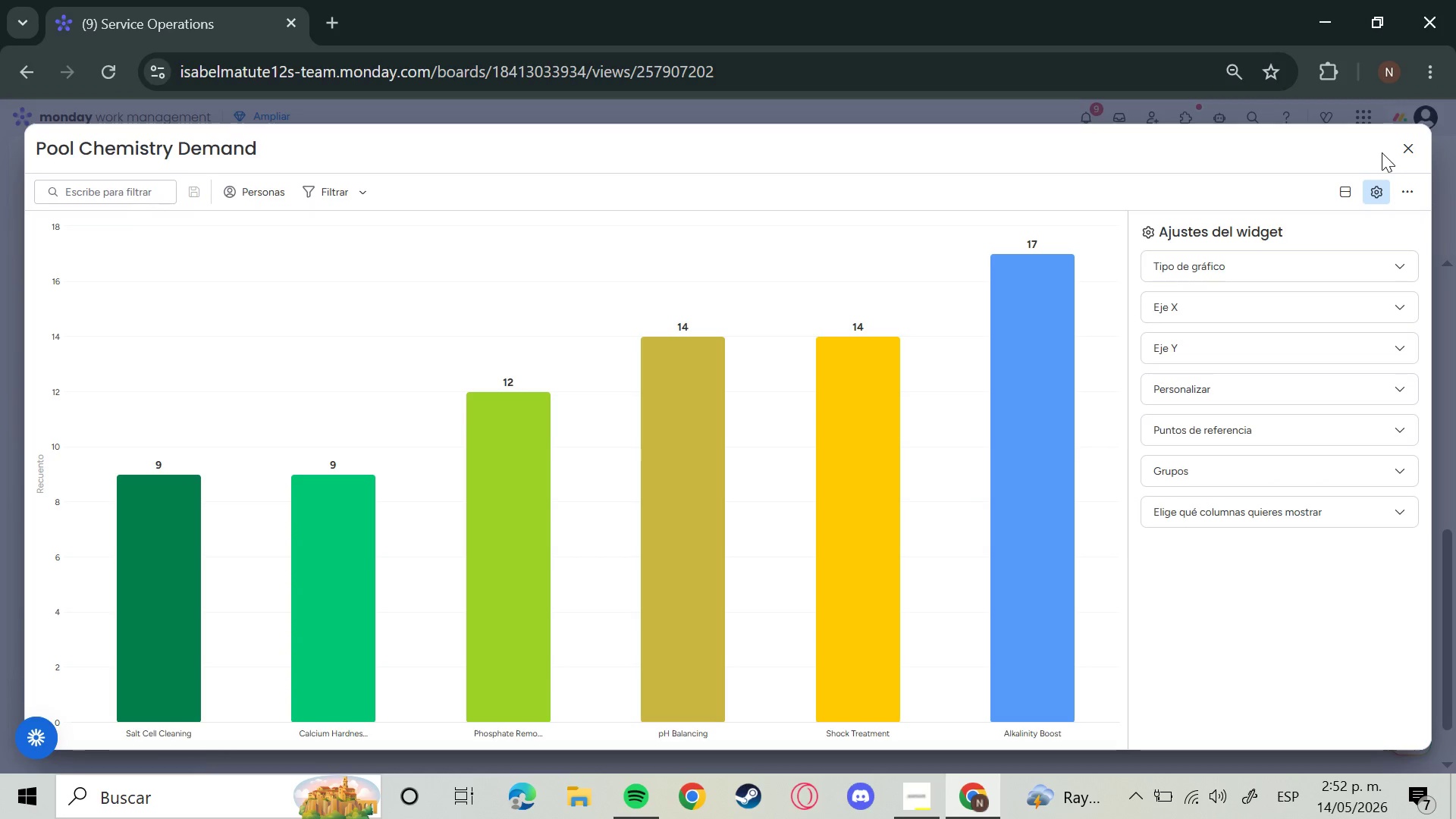 
wait(28.22)
 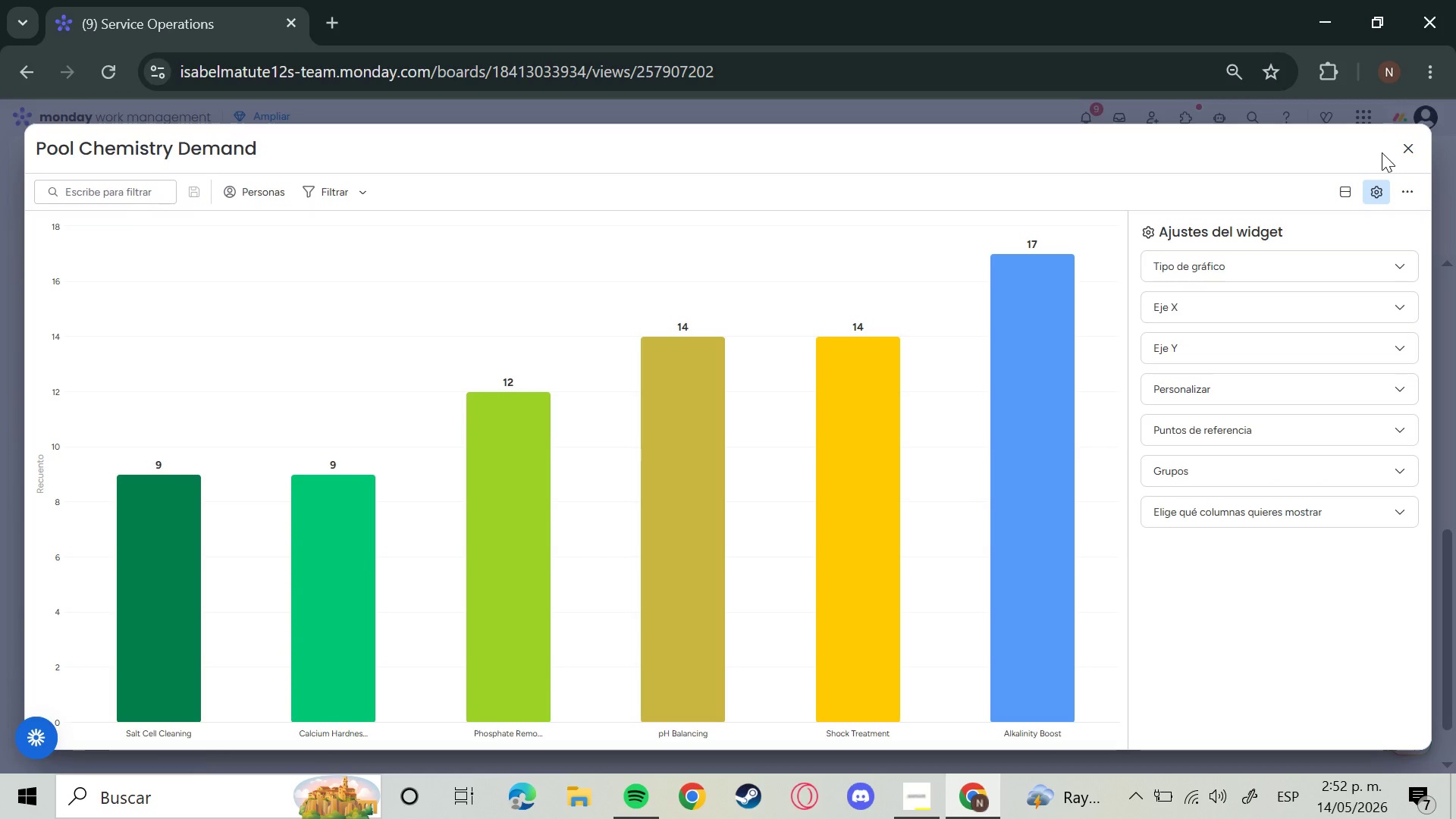 
left_click([1410, 156])